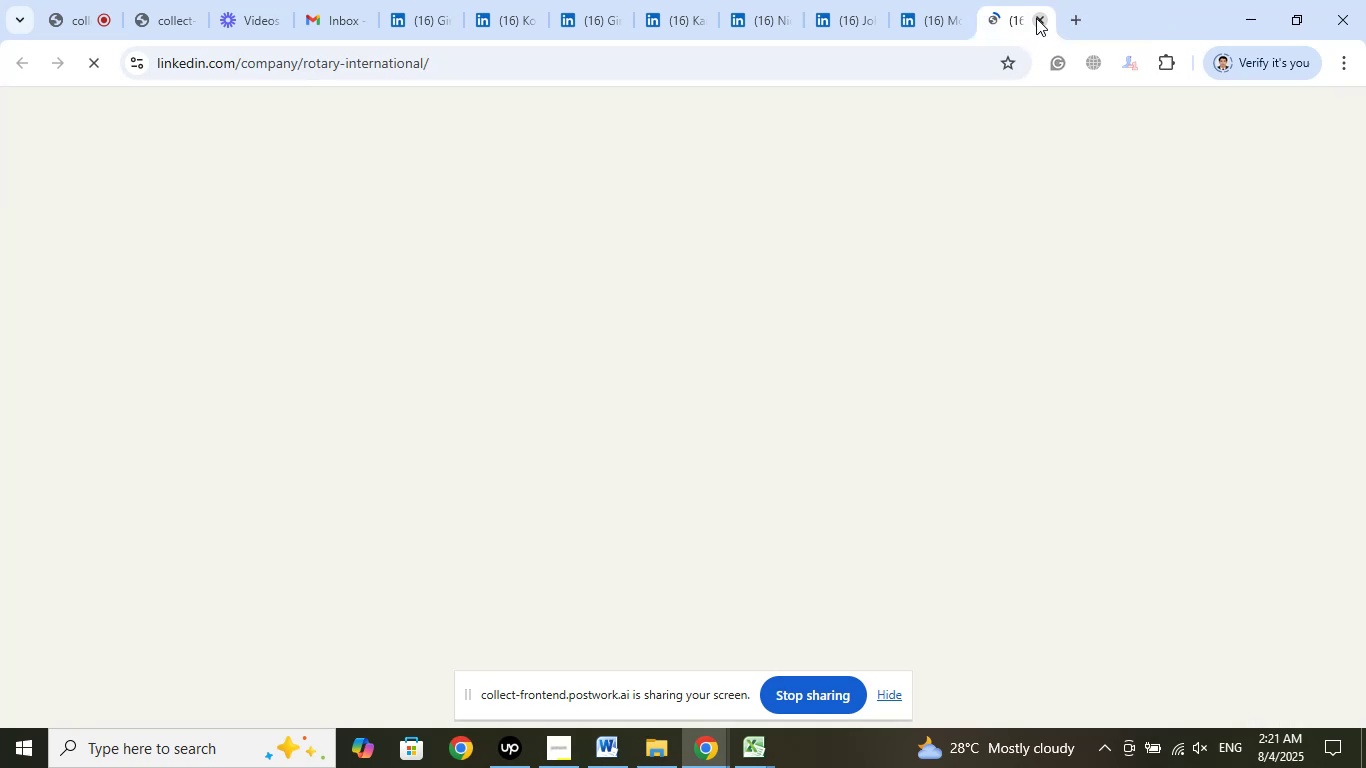 
left_click([1036, 18])
 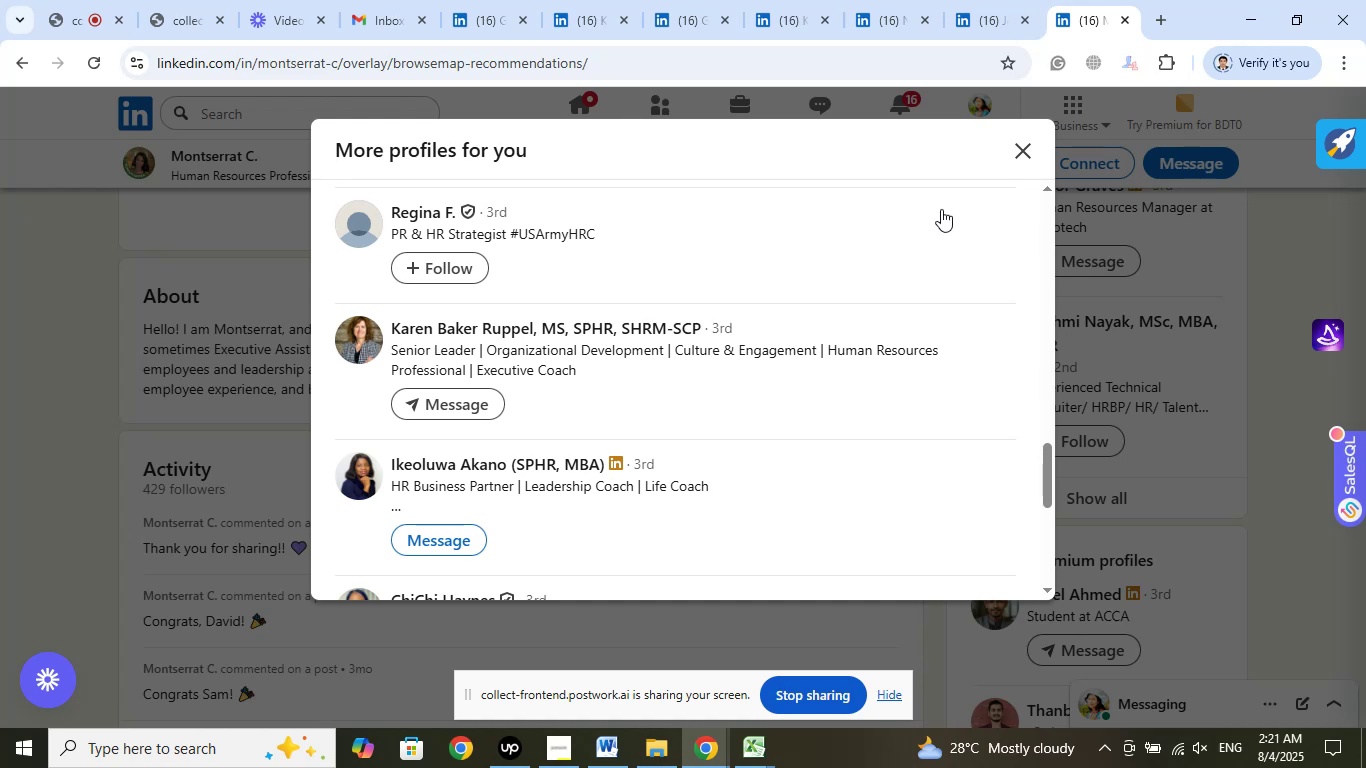 
wait(13.01)
 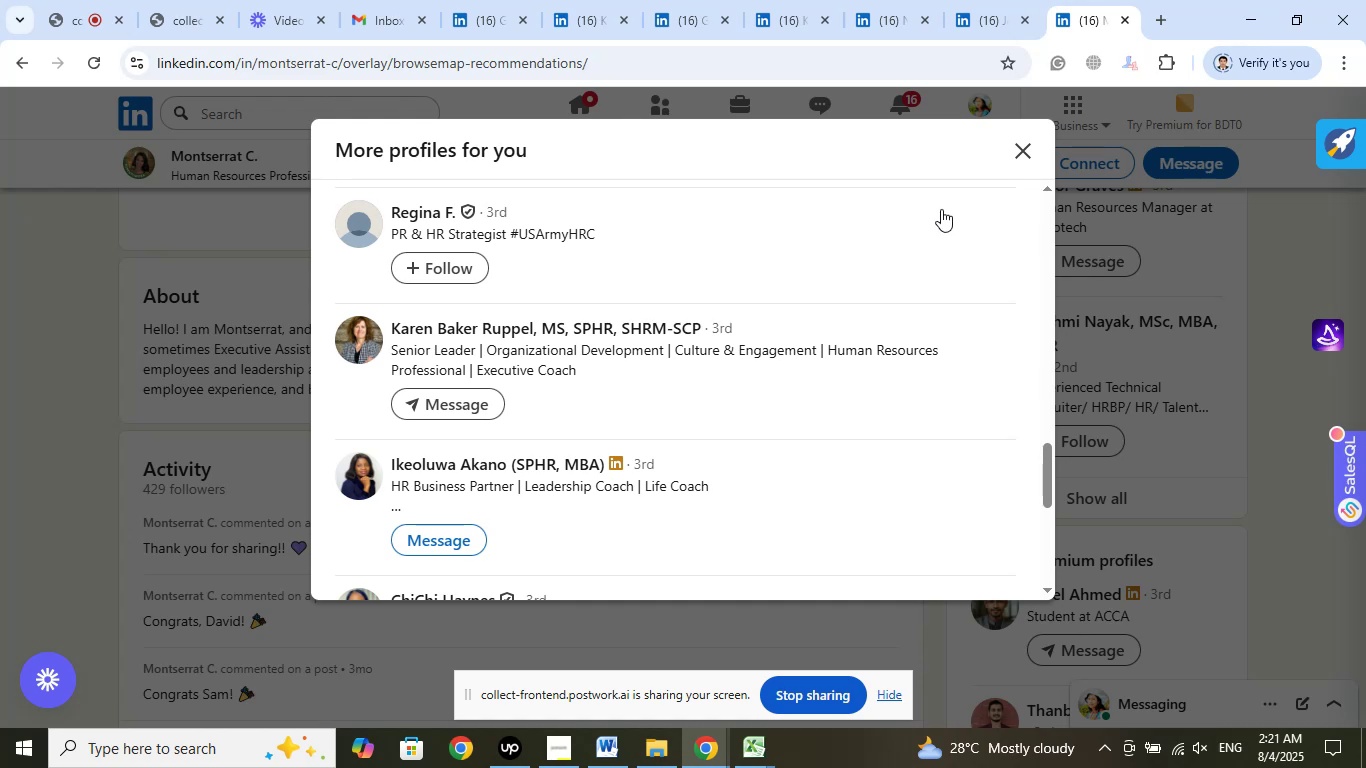 
right_click([472, 208])
 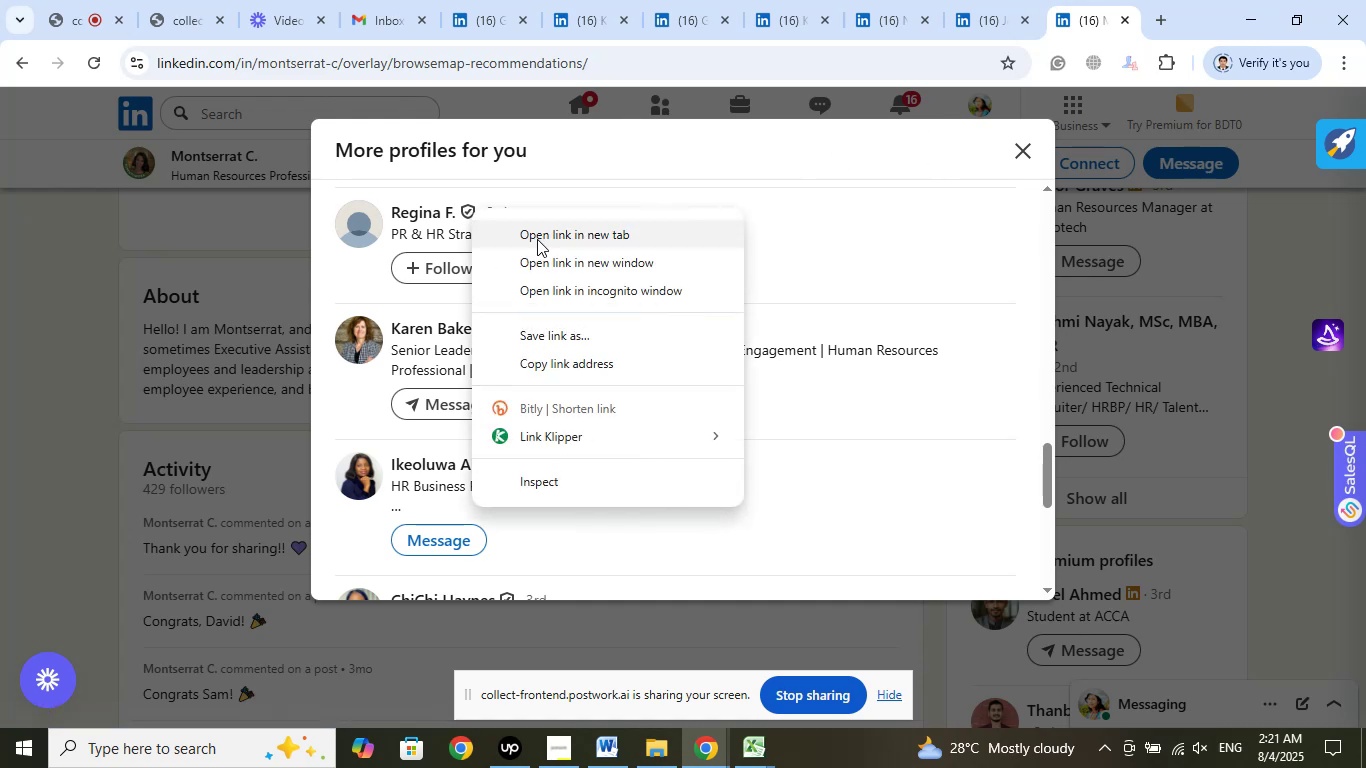 
left_click([541, 238])
 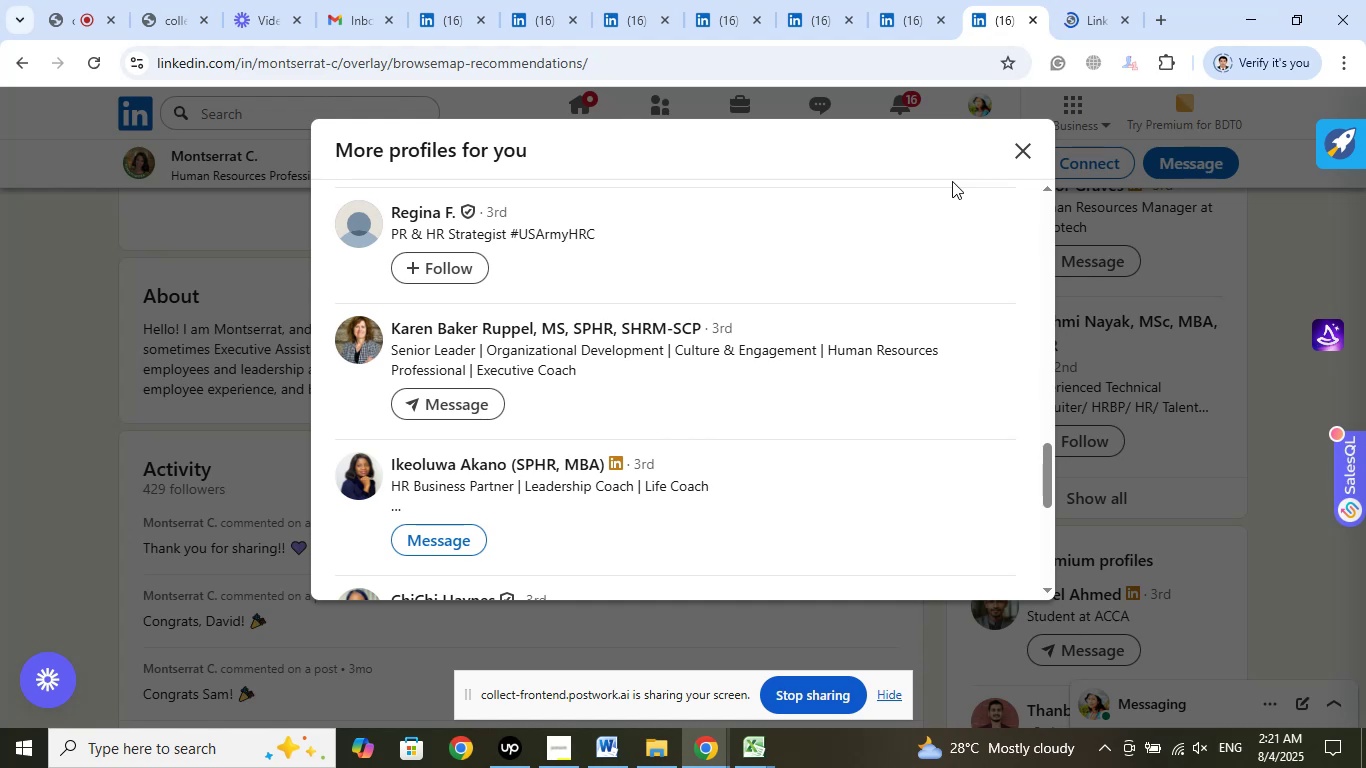 
left_click([1082, 17])
 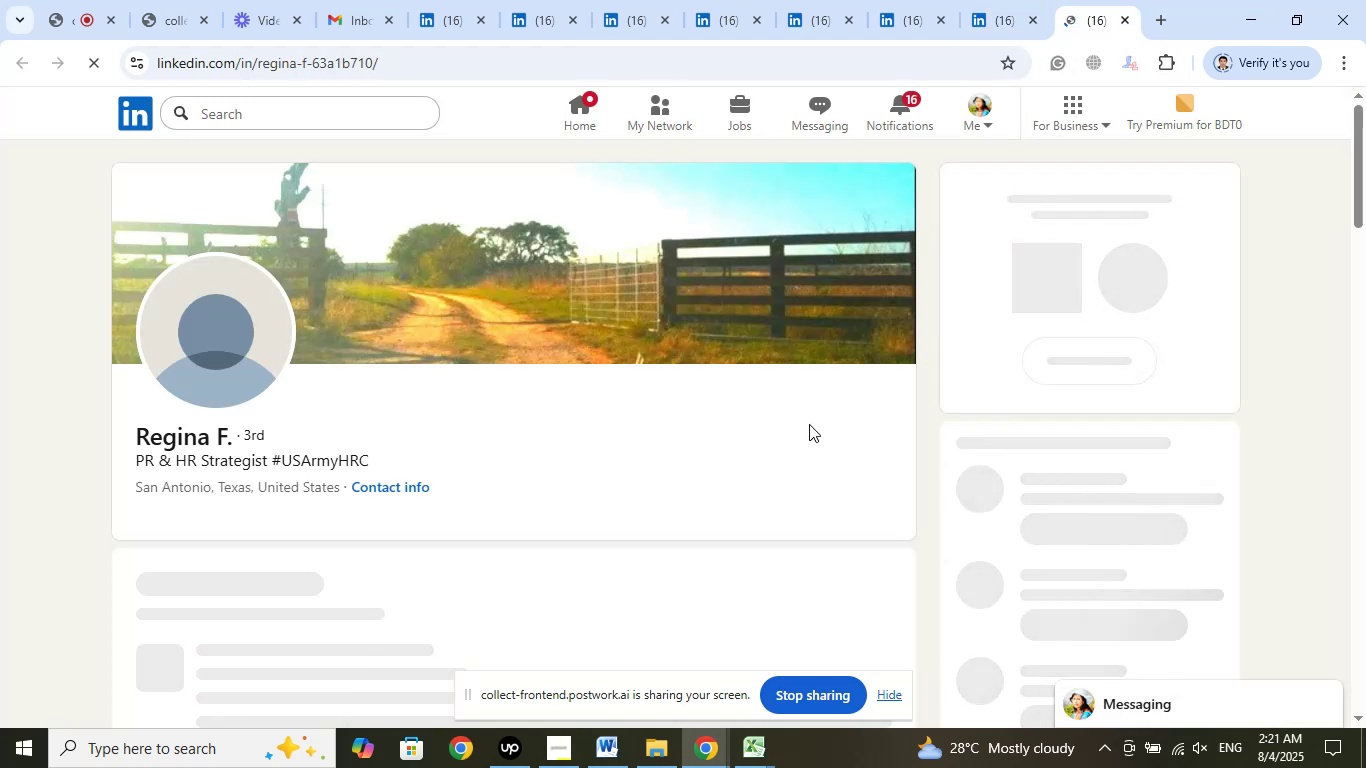 
wait(12.96)
 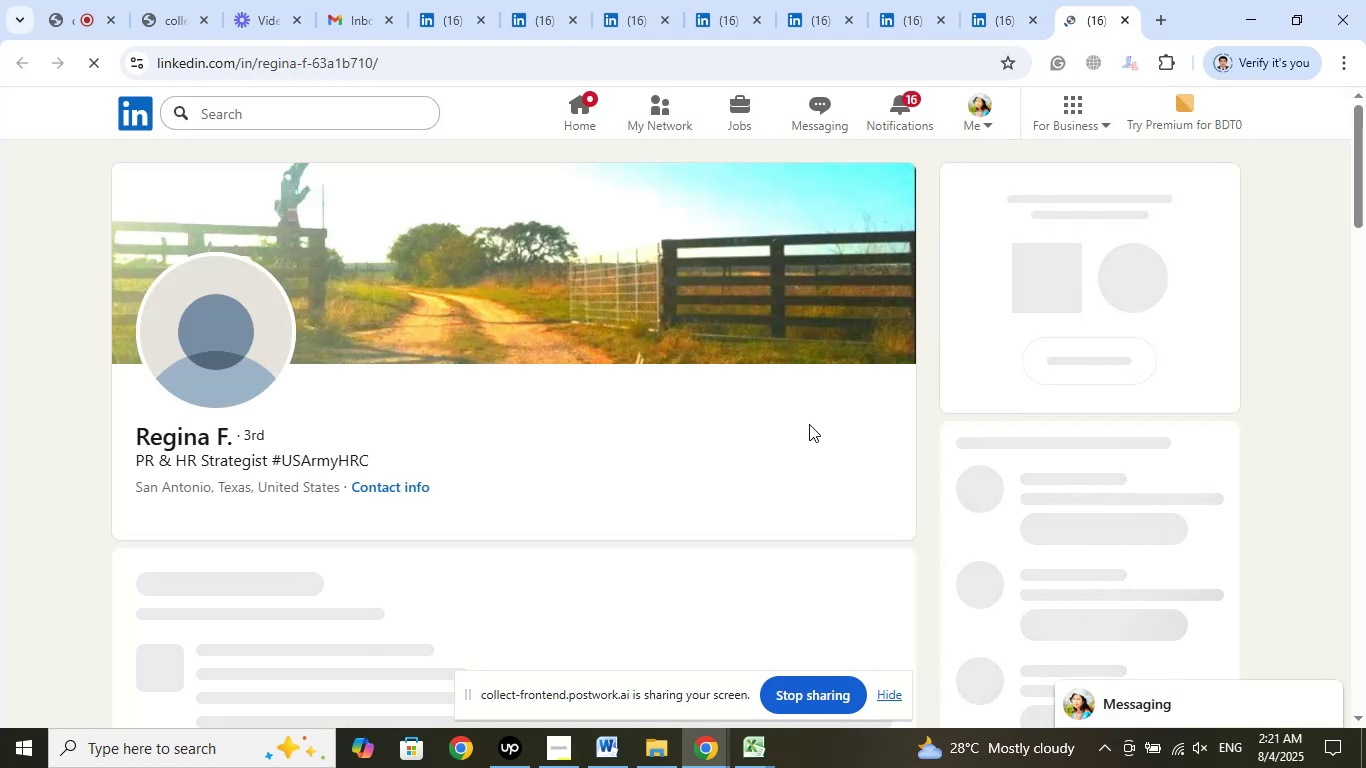 
scroll: coordinate [655, 535], scroll_direction: up, amount: 1.0
 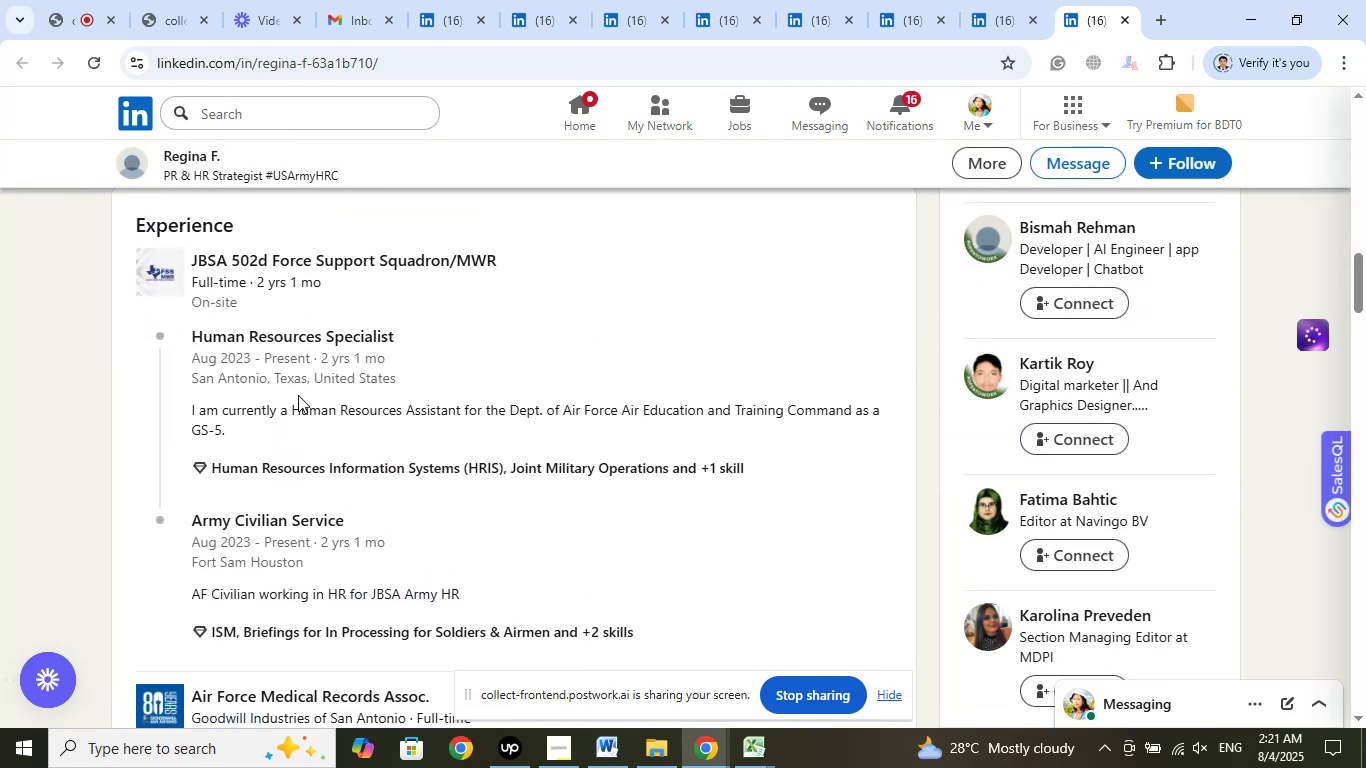 
wait(6.41)
 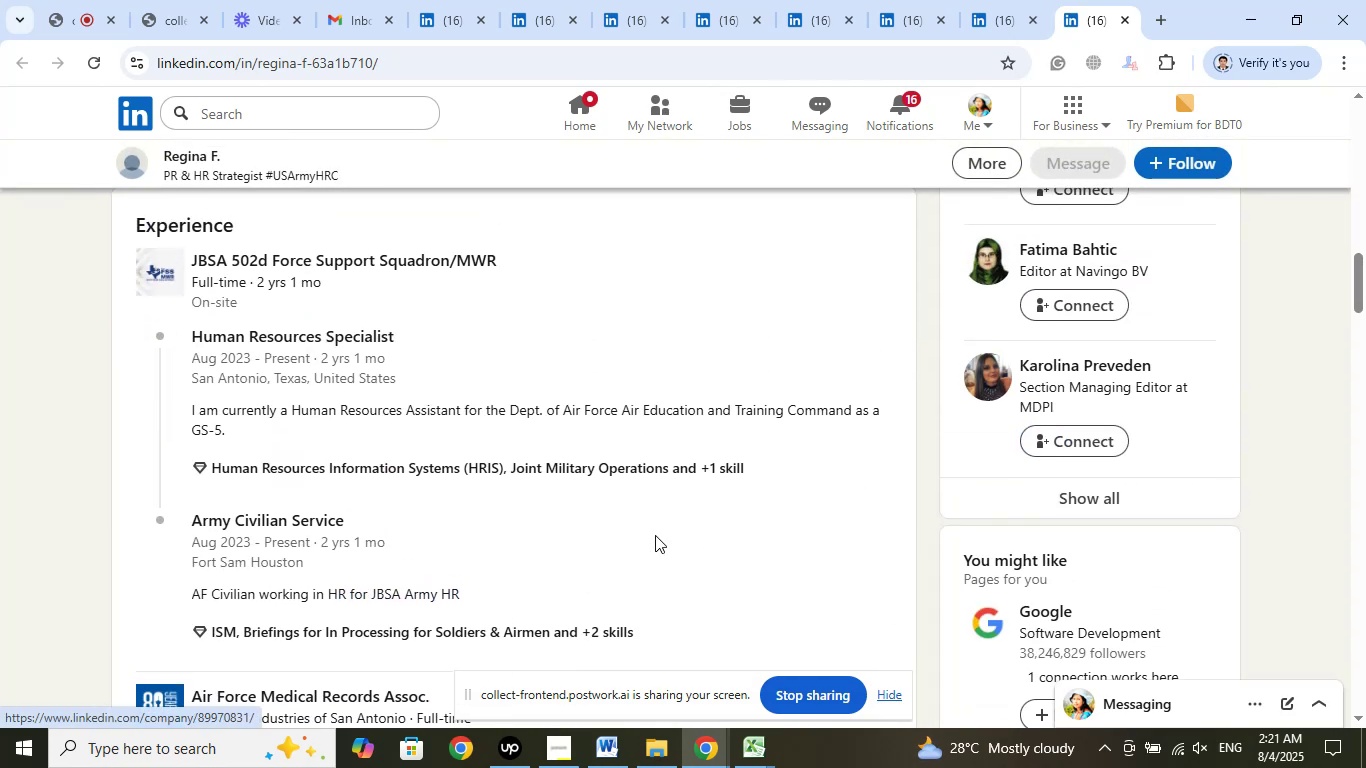 
right_click([308, 339])
 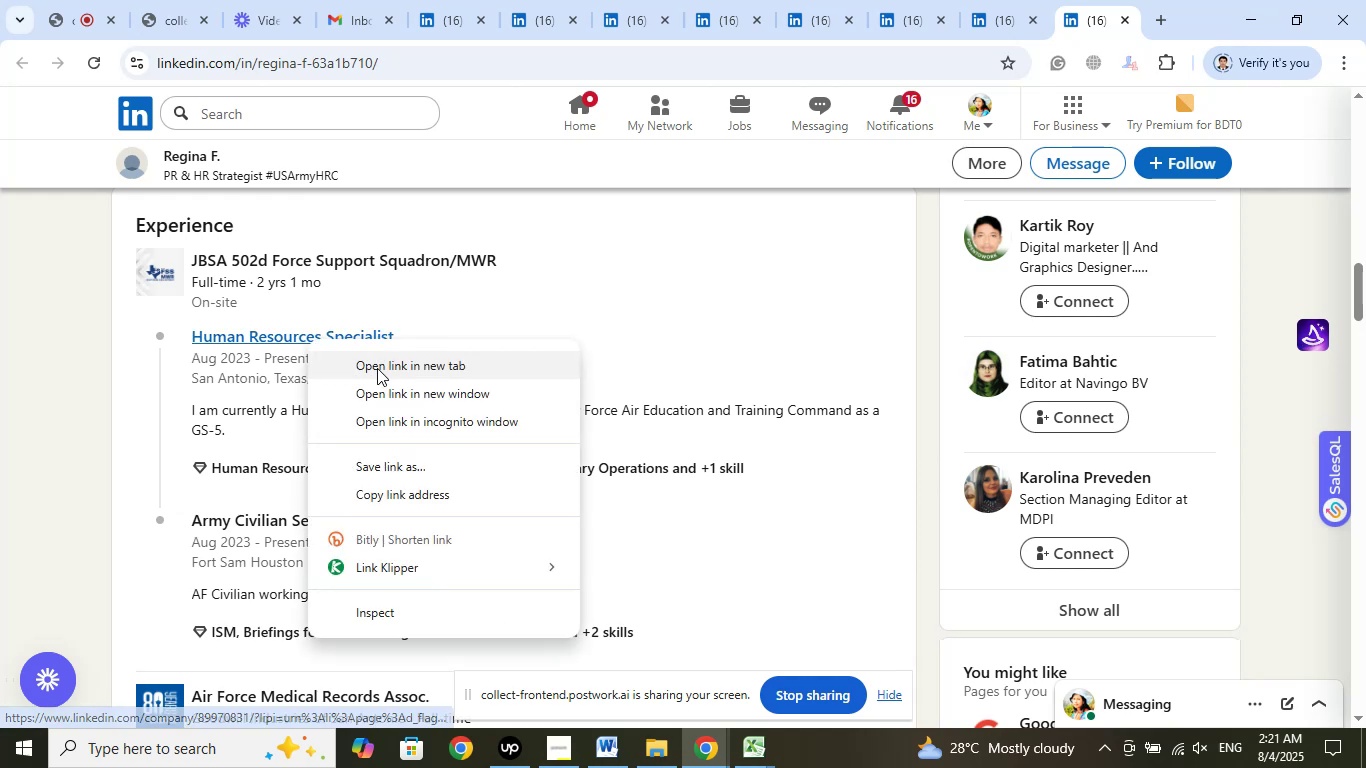 
left_click([377, 368])
 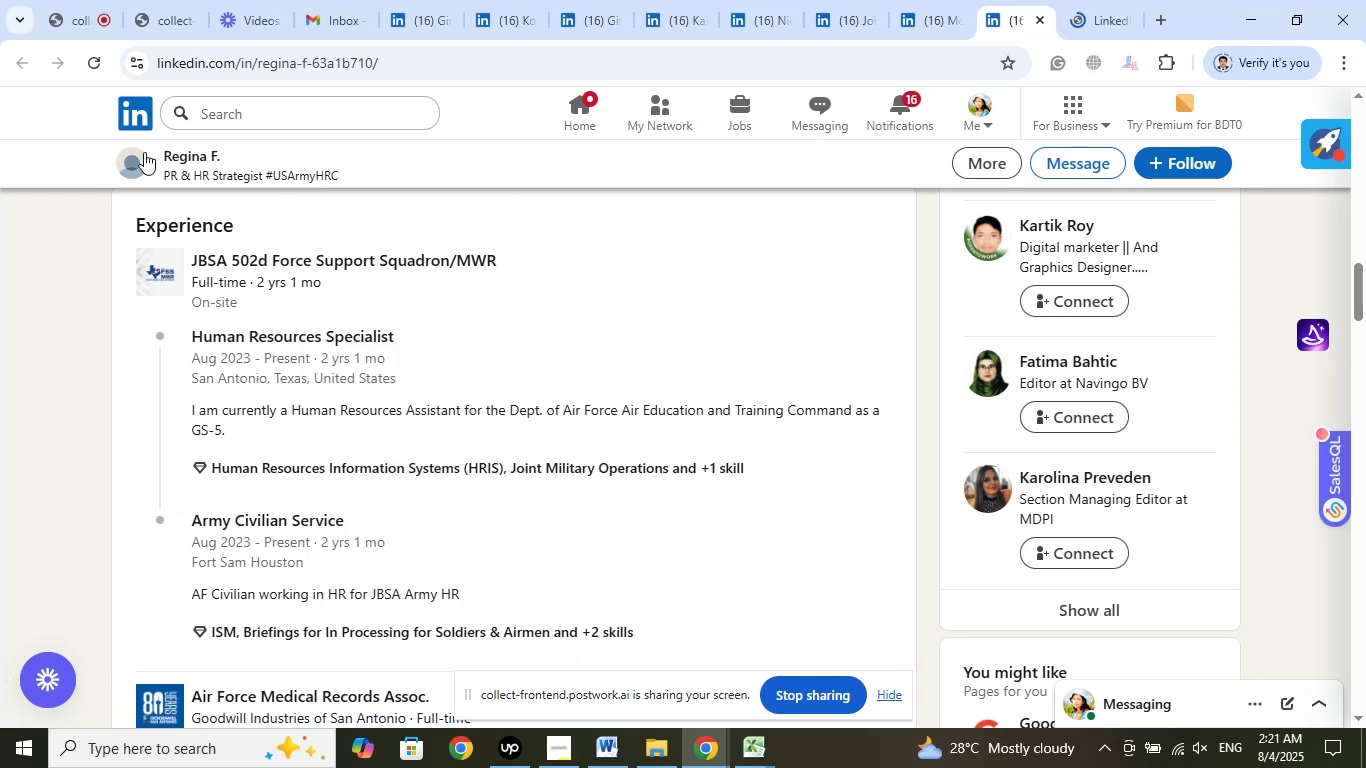 
left_click([62, 19])
 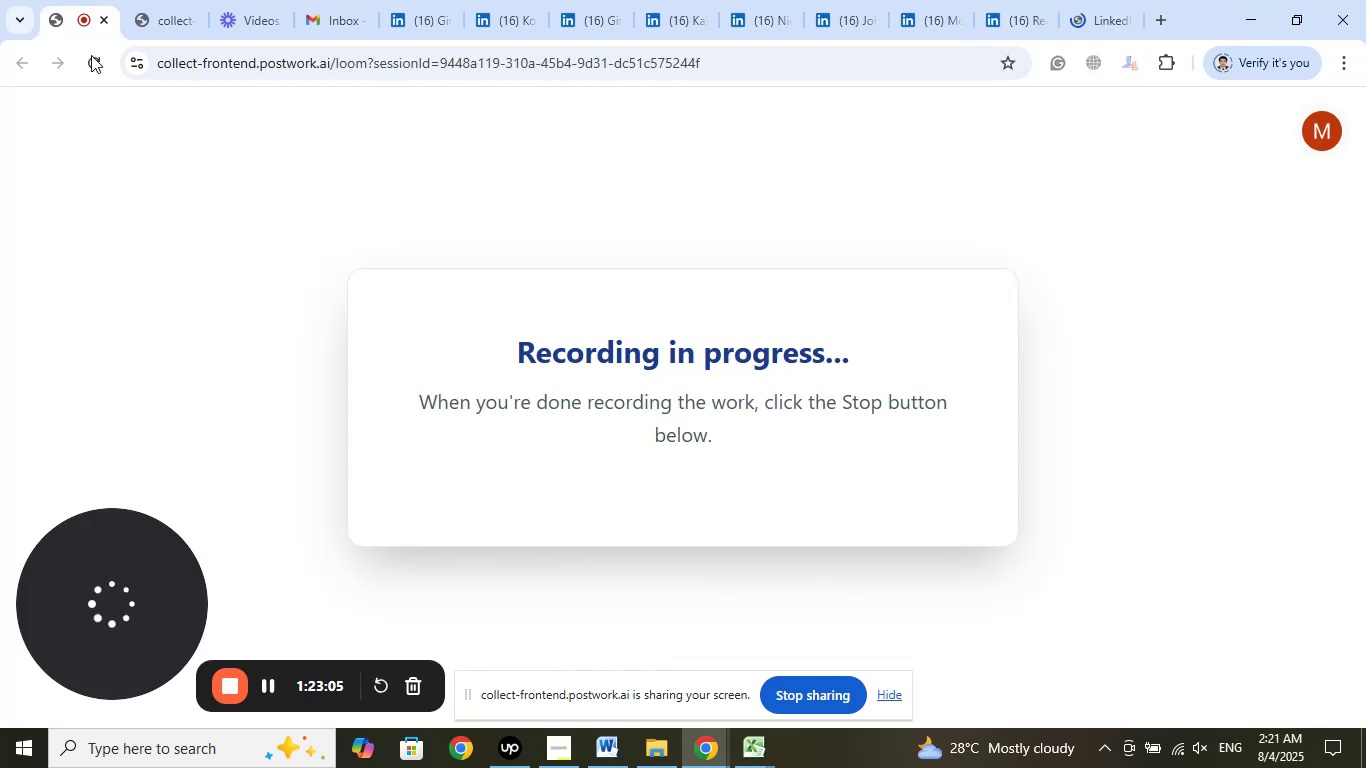 
left_click([175, 24])
 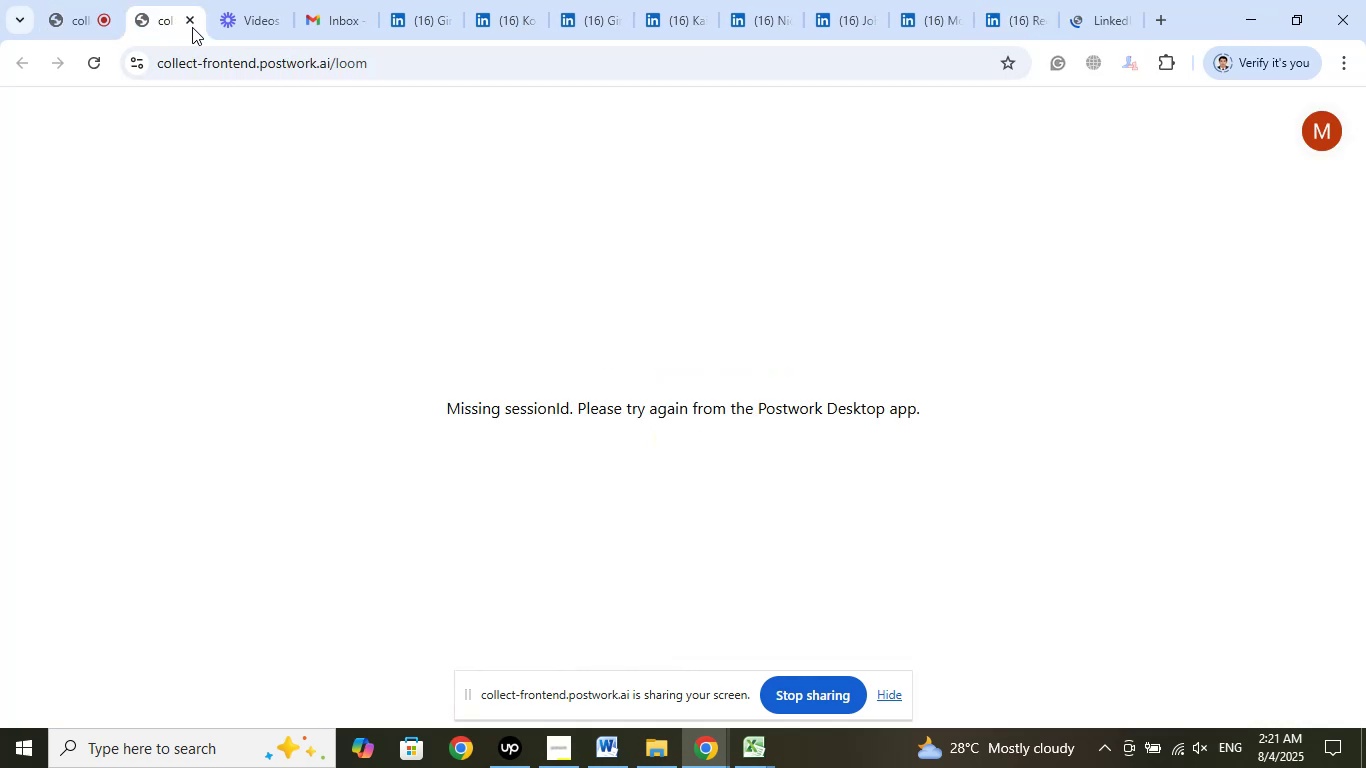 
left_click([239, 17])
 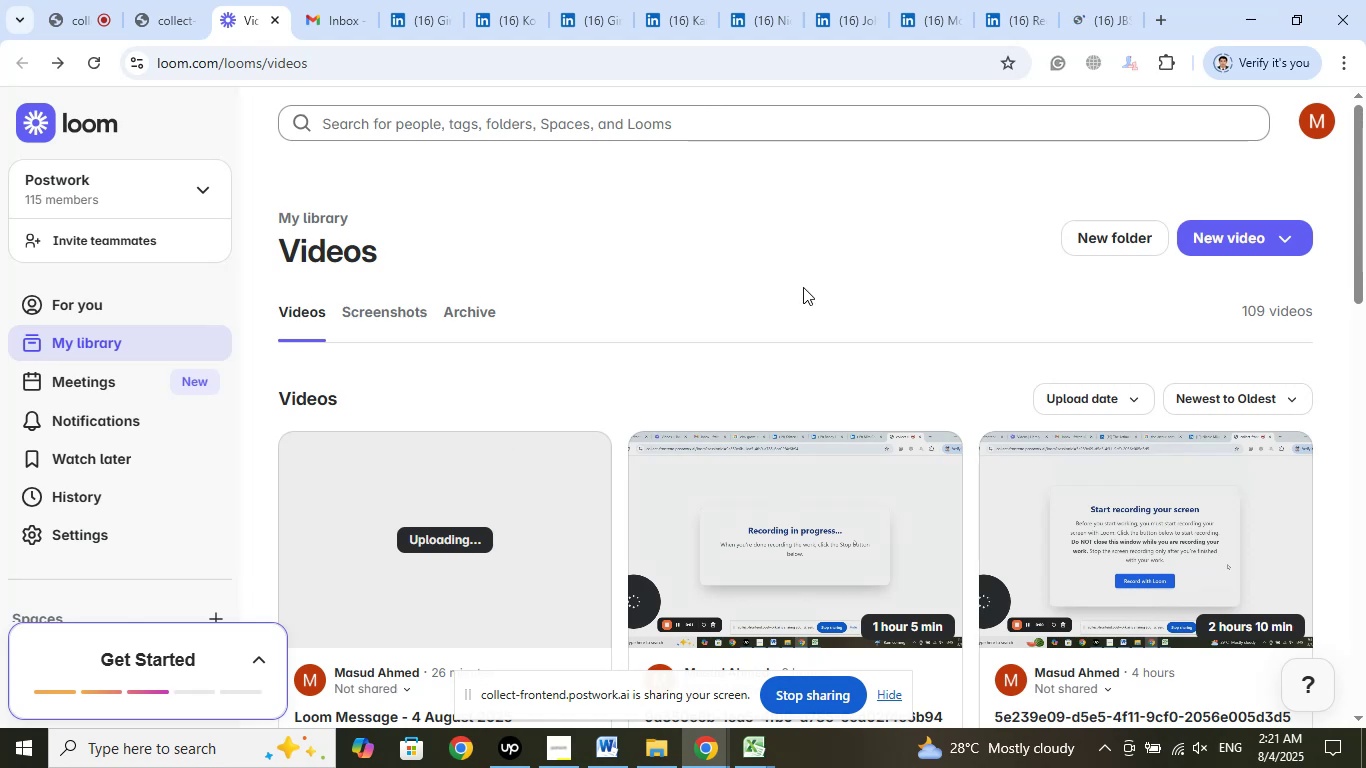 
left_click([1090, 22])
 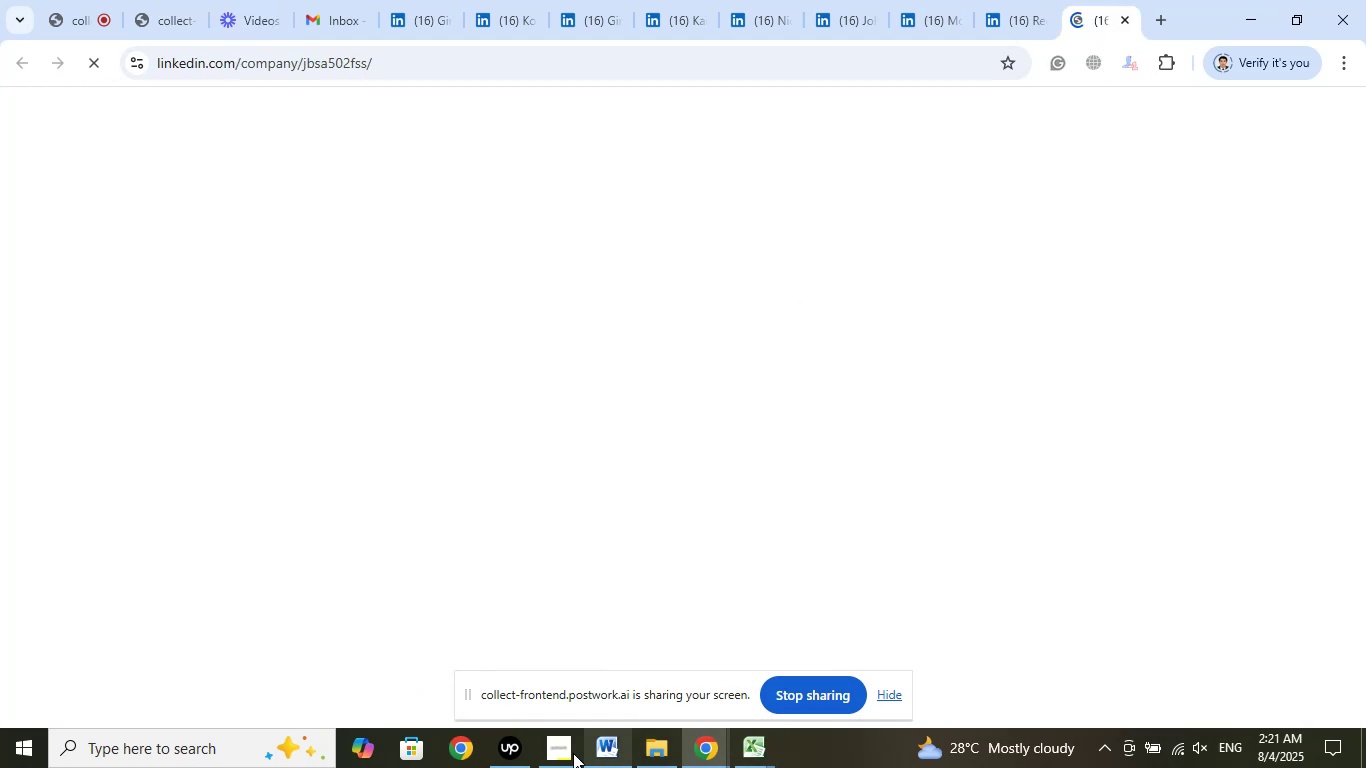 
left_click([559, 751])
 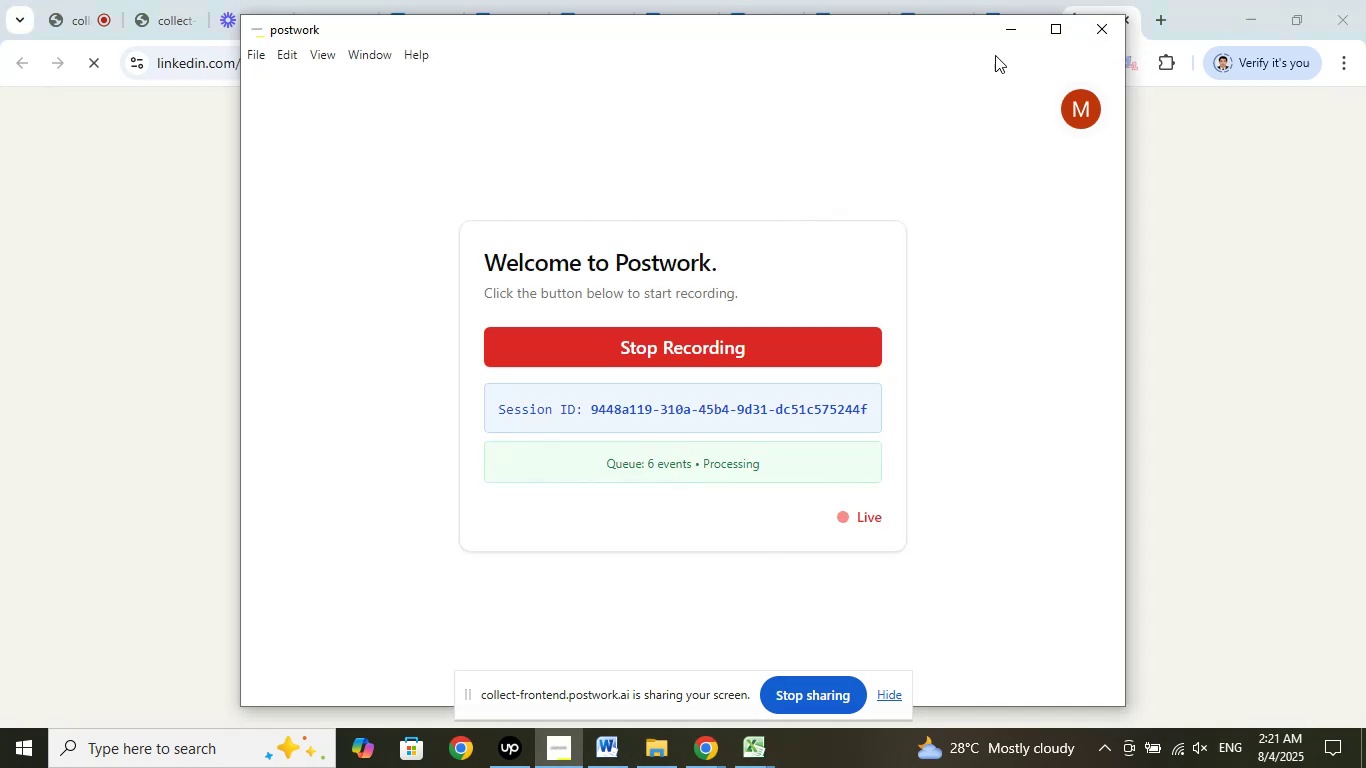 
left_click([1005, 38])
 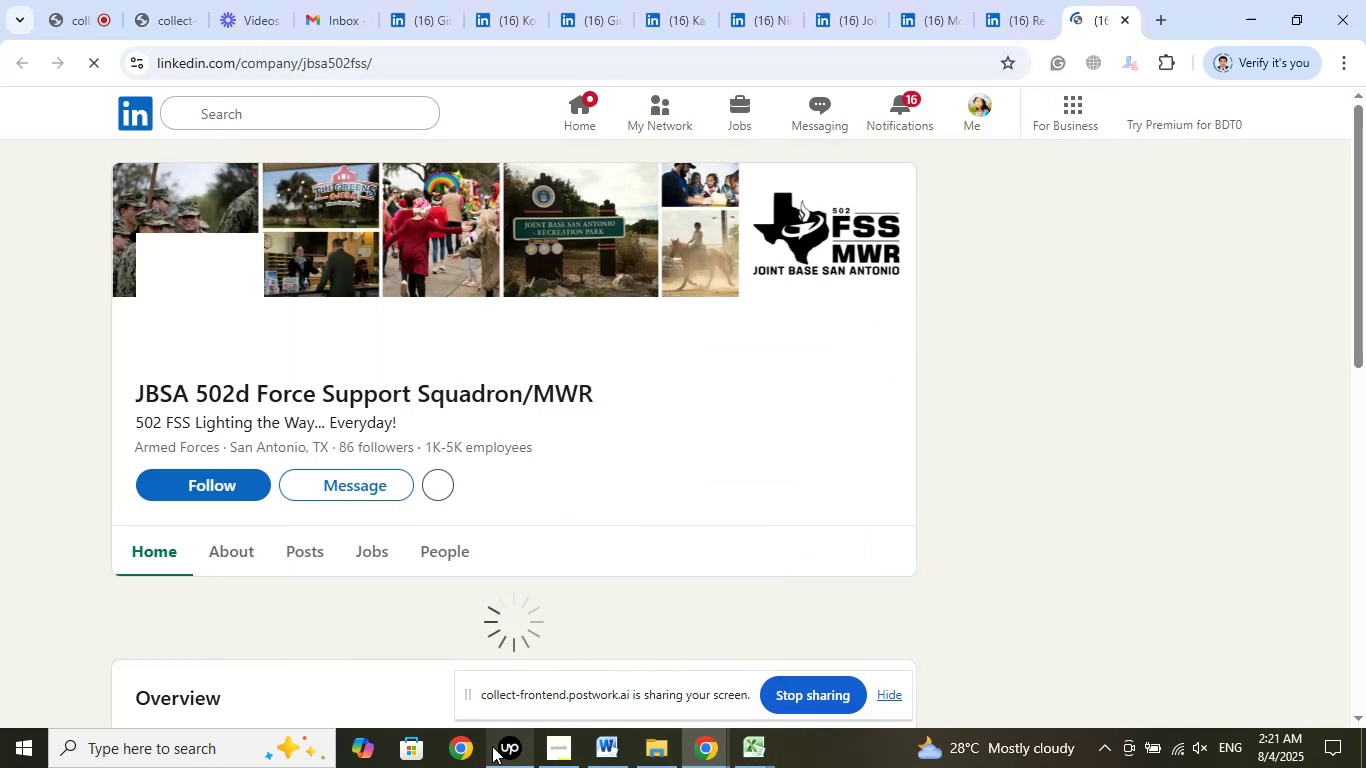 
left_click([504, 748])
 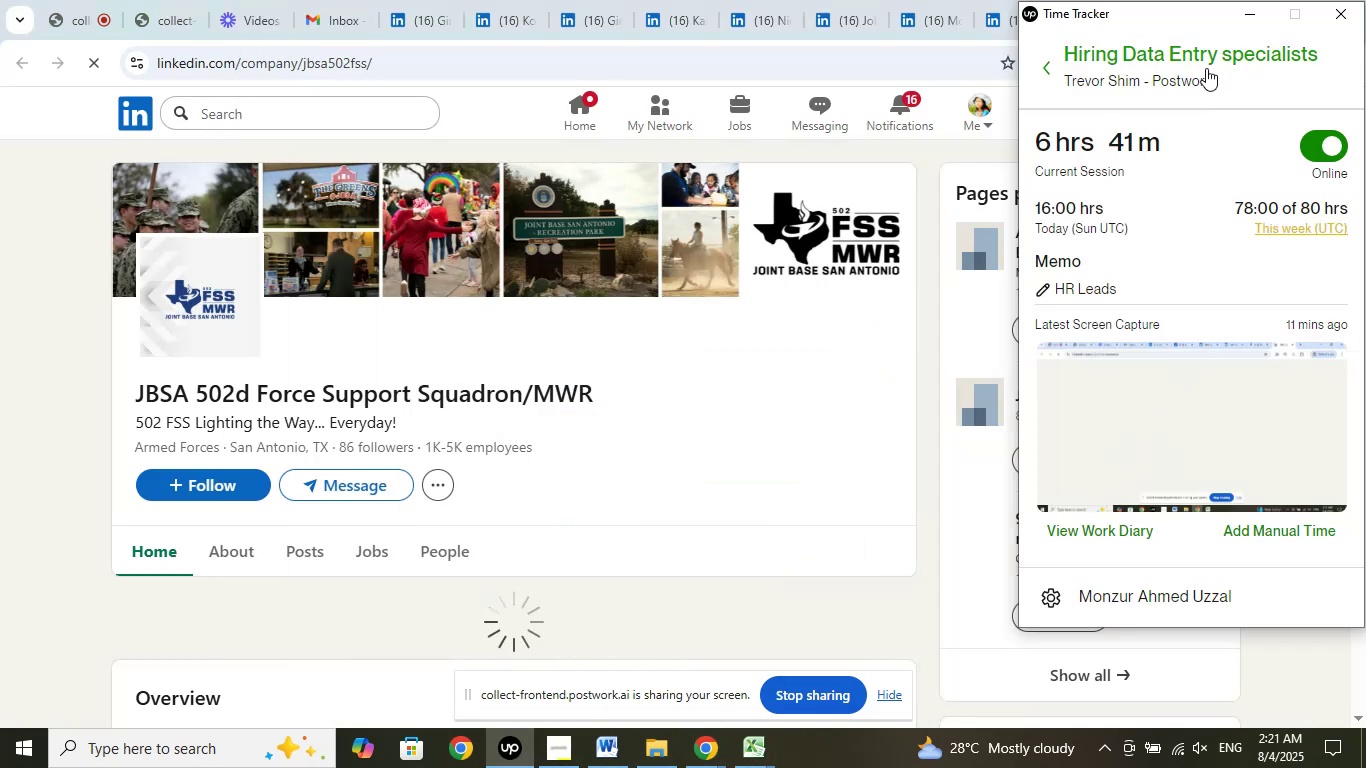 
left_click([1241, 22])
 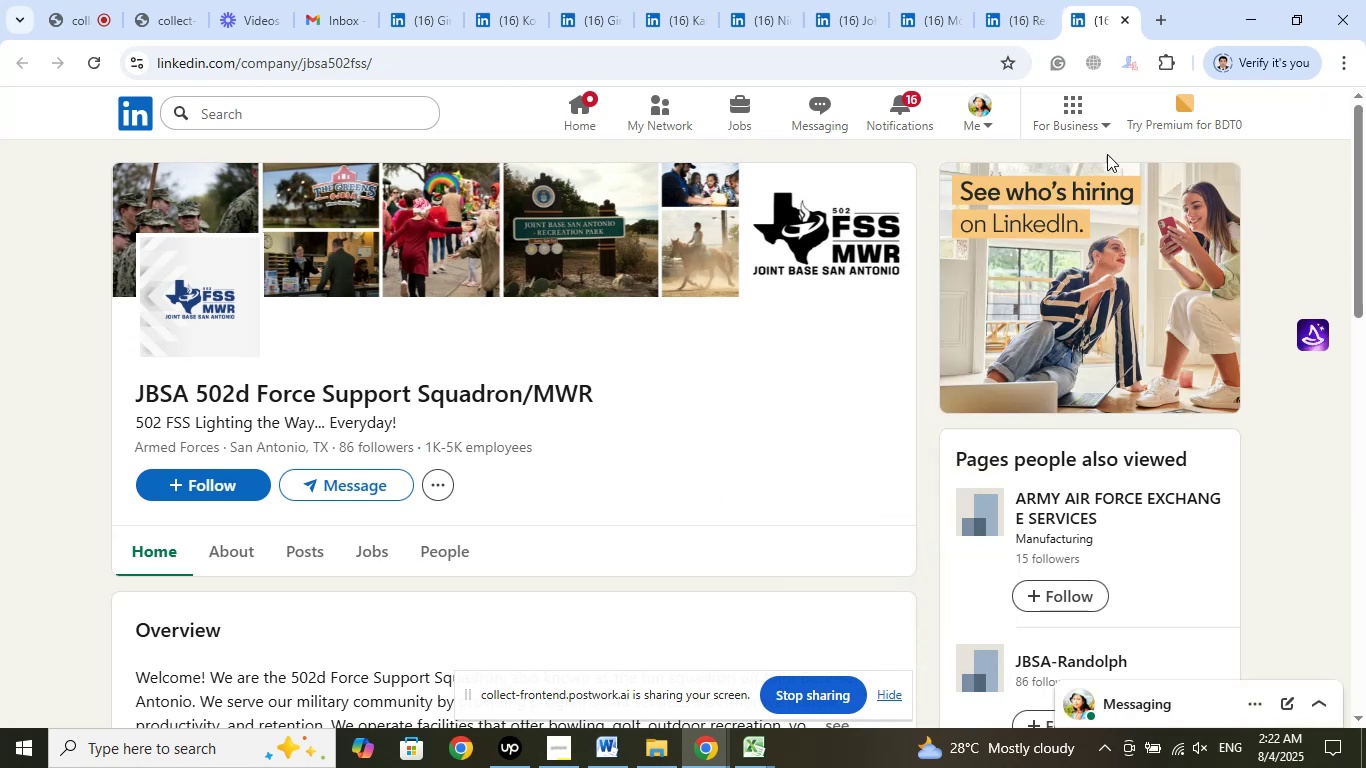 
wait(5.25)
 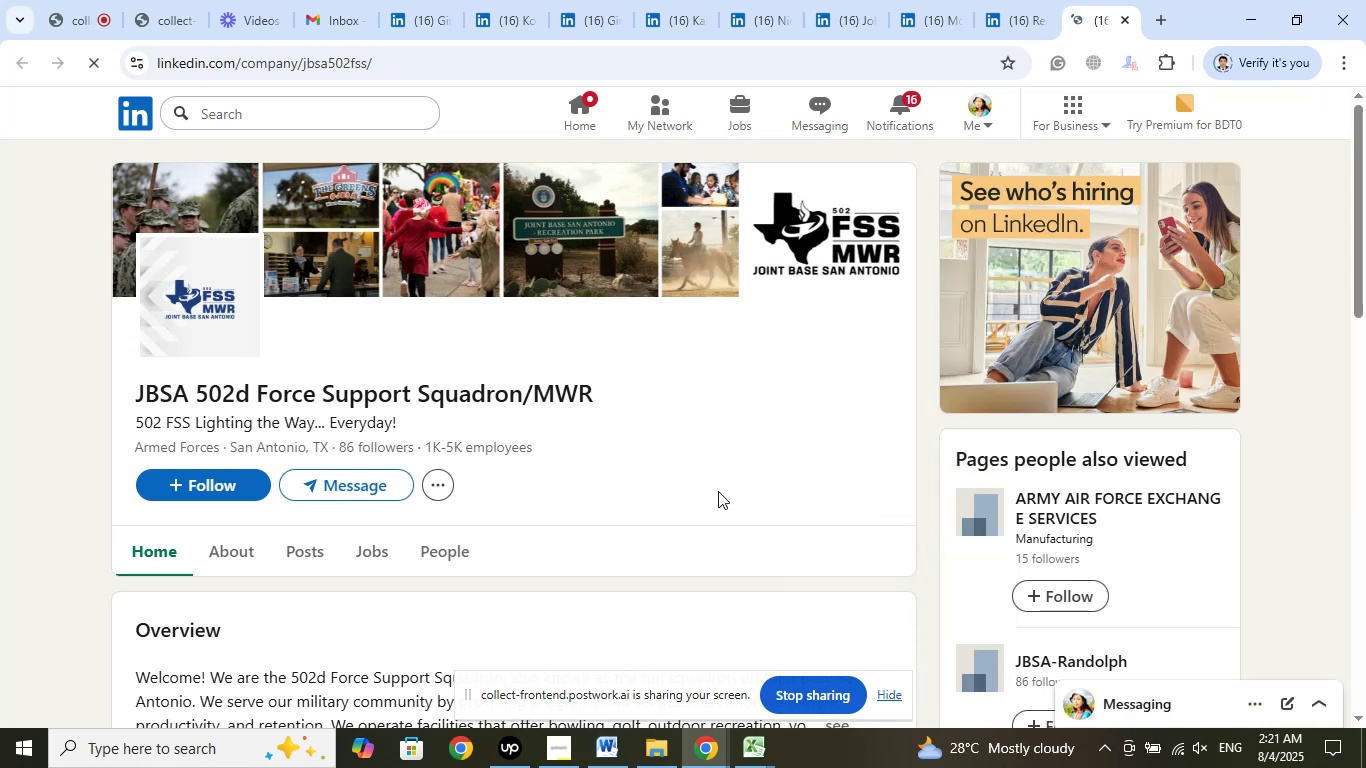 
left_click([1023, 20])
 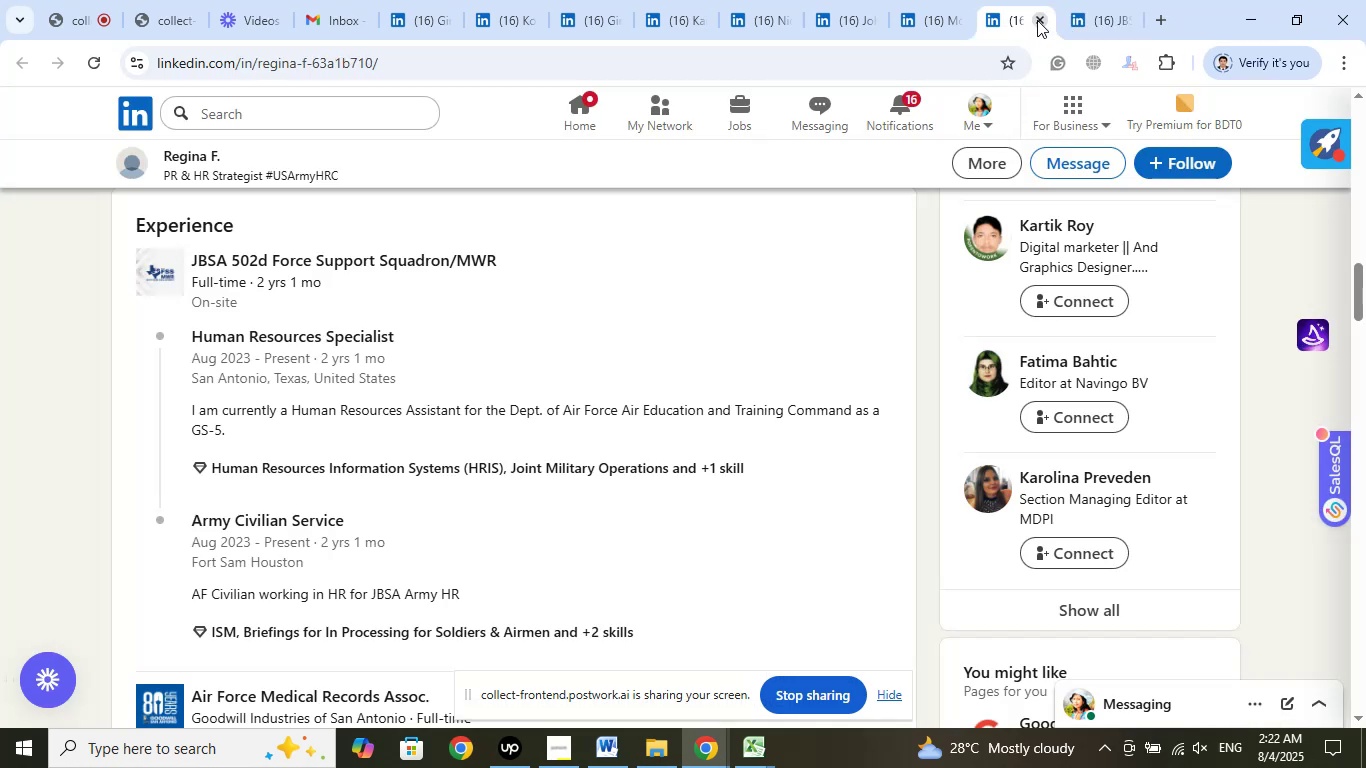 
left_click([1037, 20])
 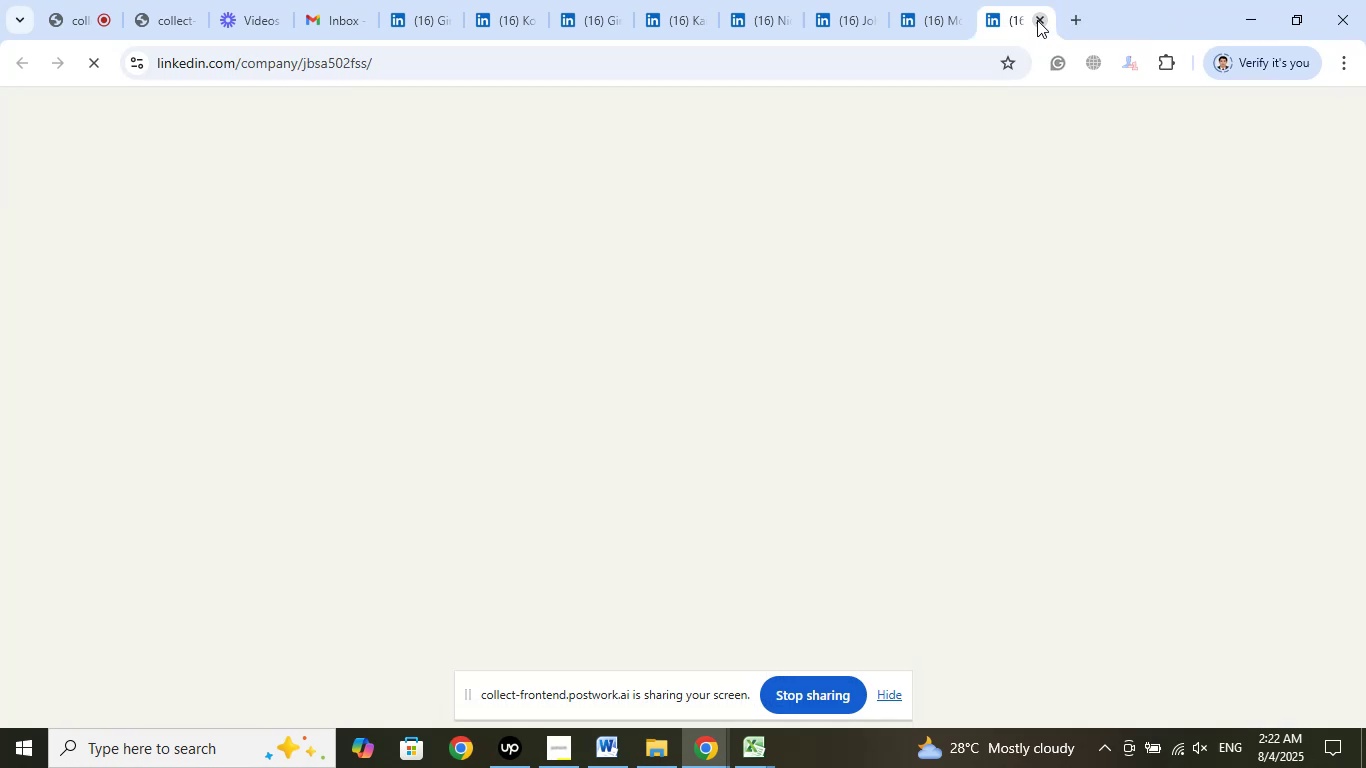 
left_click([1037, 20])
 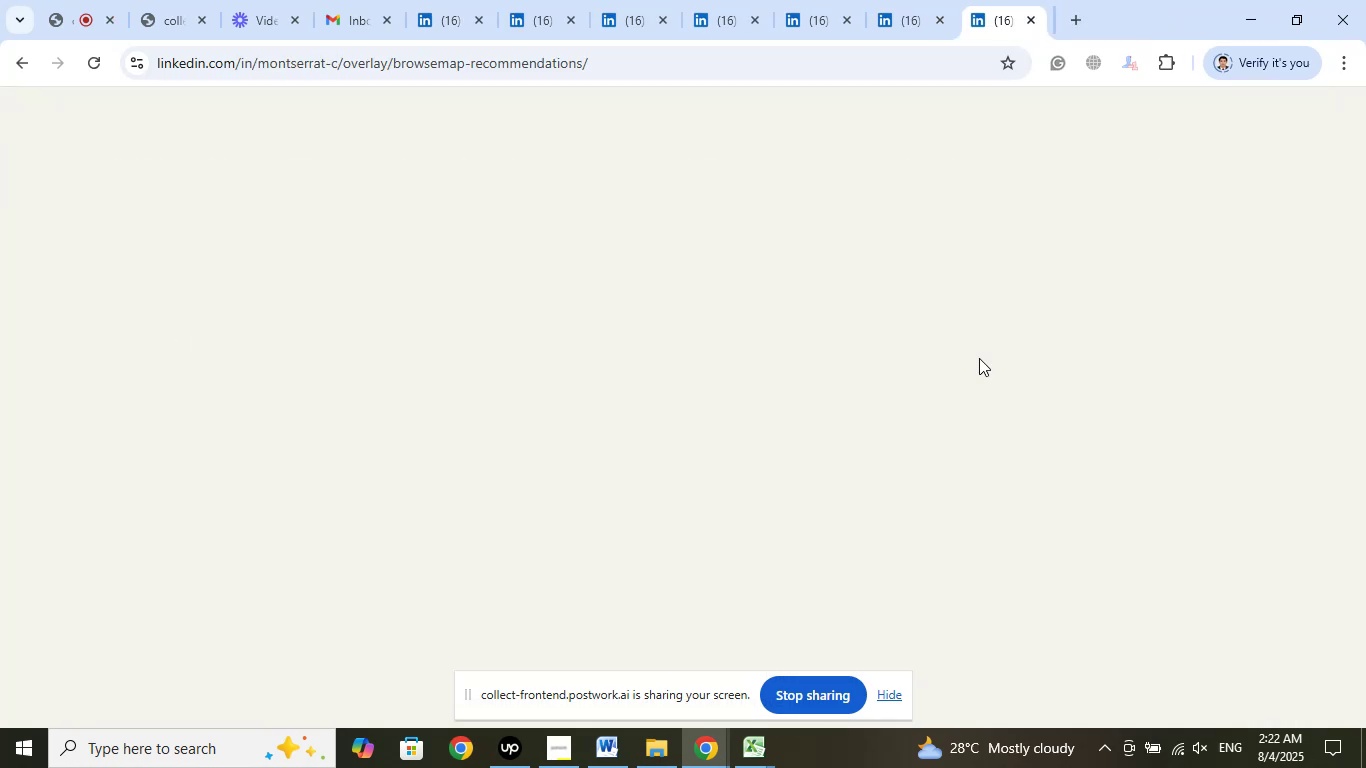 
mouse_move([912, 352])
 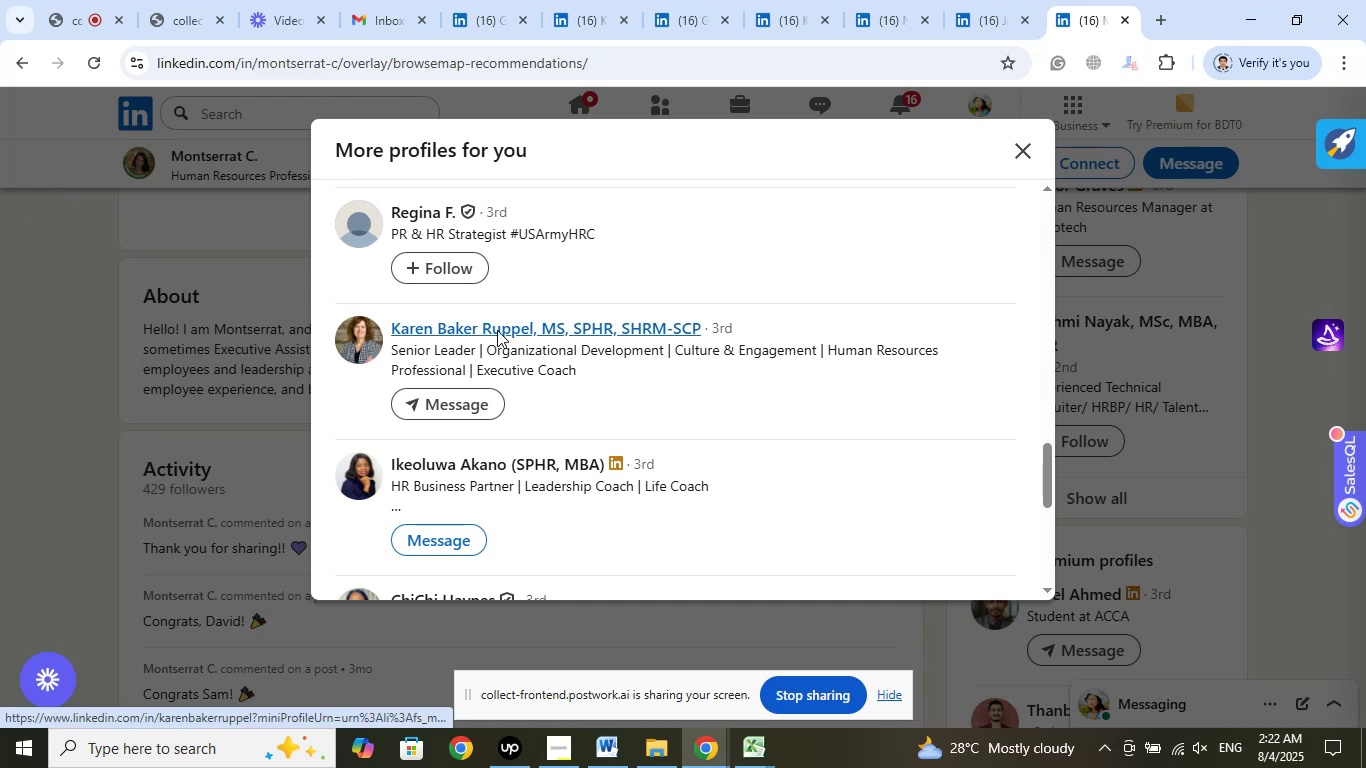 
left_click([545, 351])
 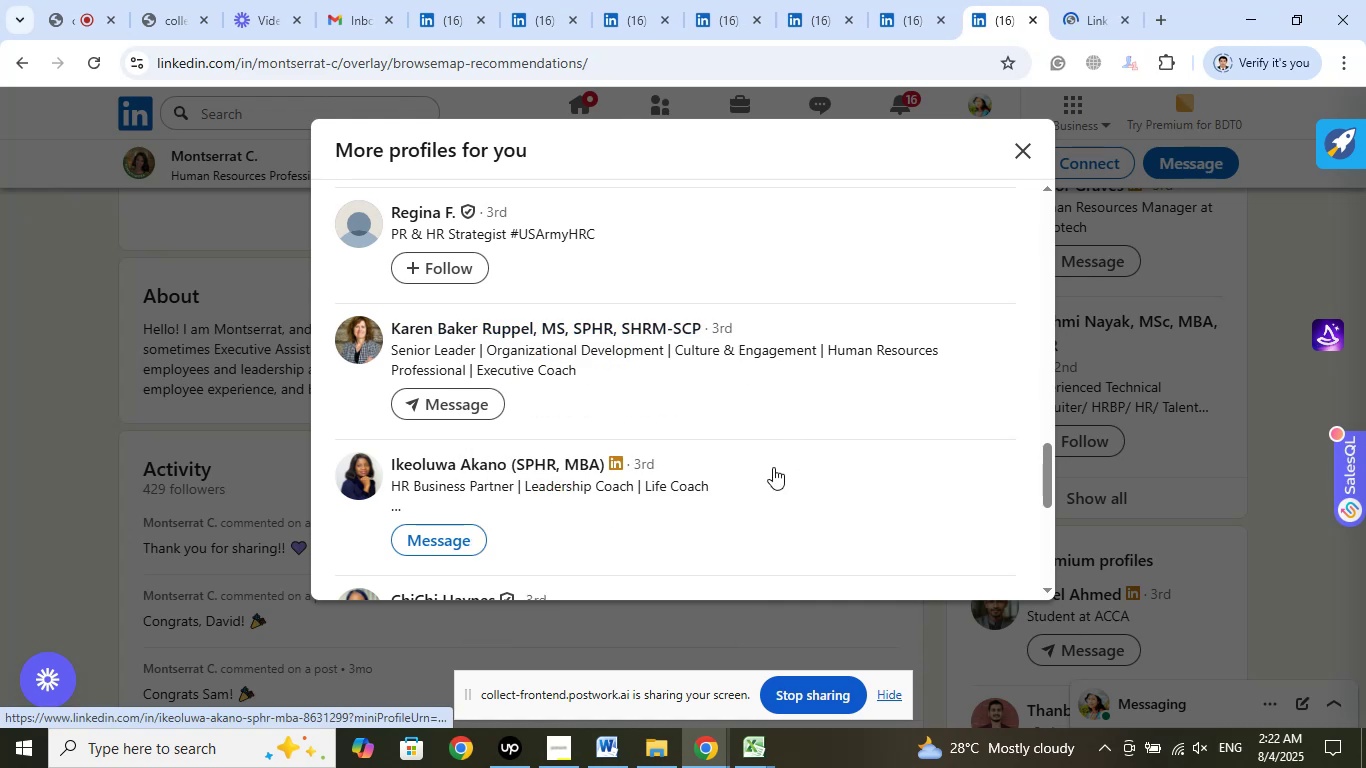 
scroll: coordinate [791, 439], scroll_direction: down, amount: 1.0
 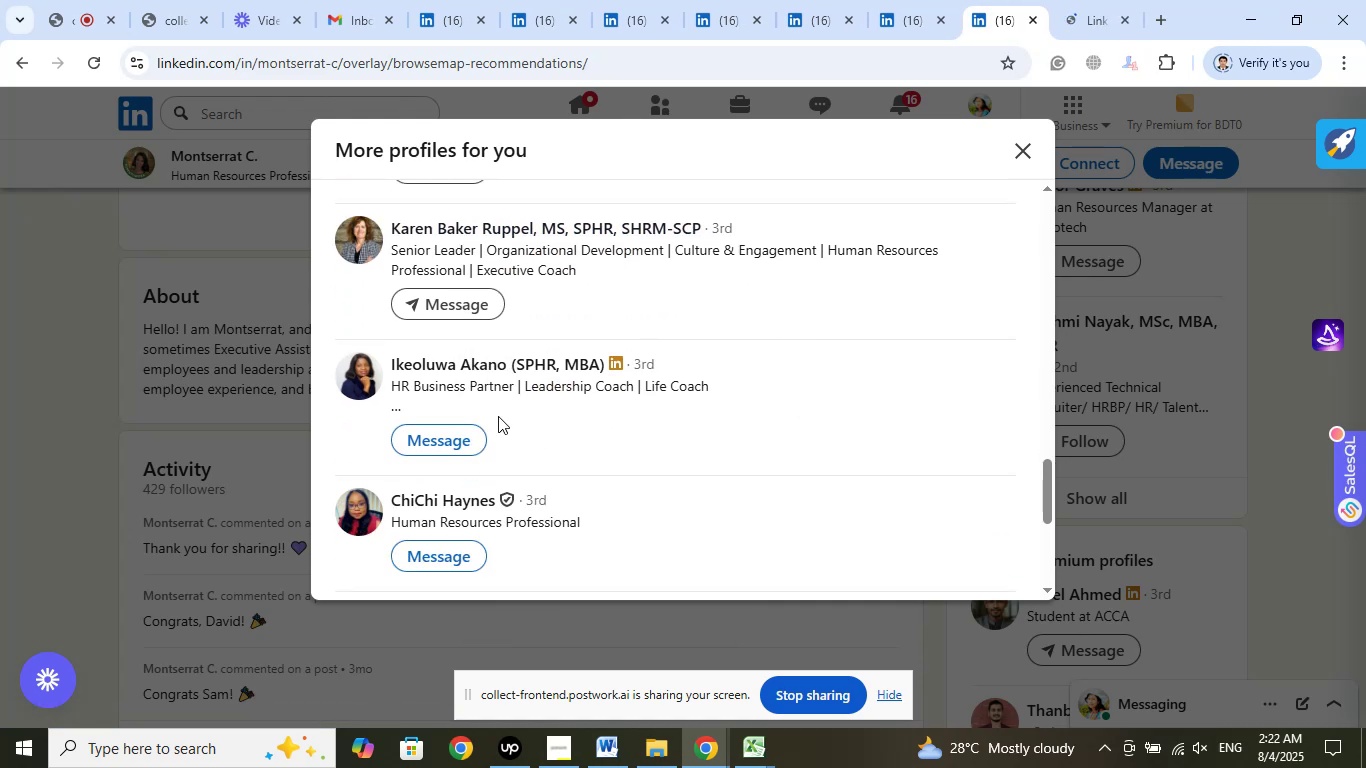 
right_click([457, 378])
 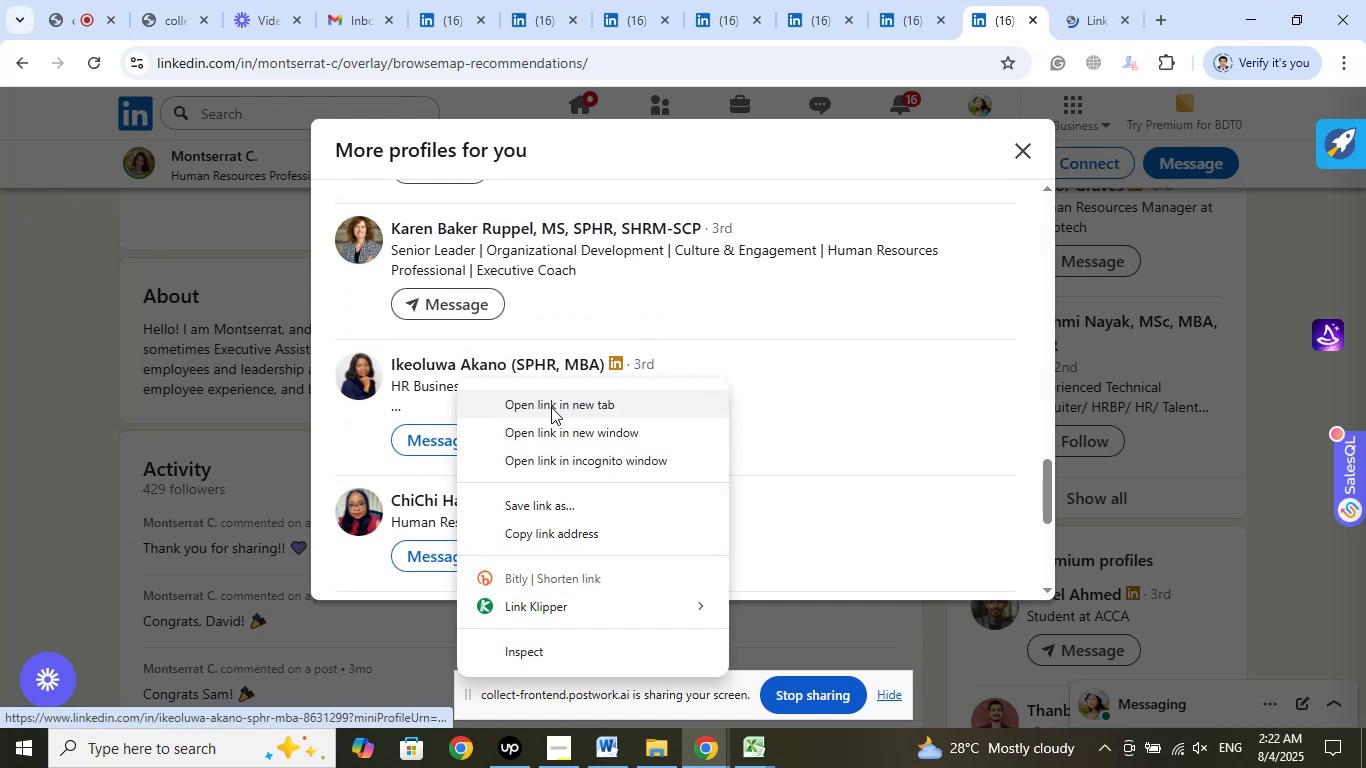 
left_click([551, 407])
 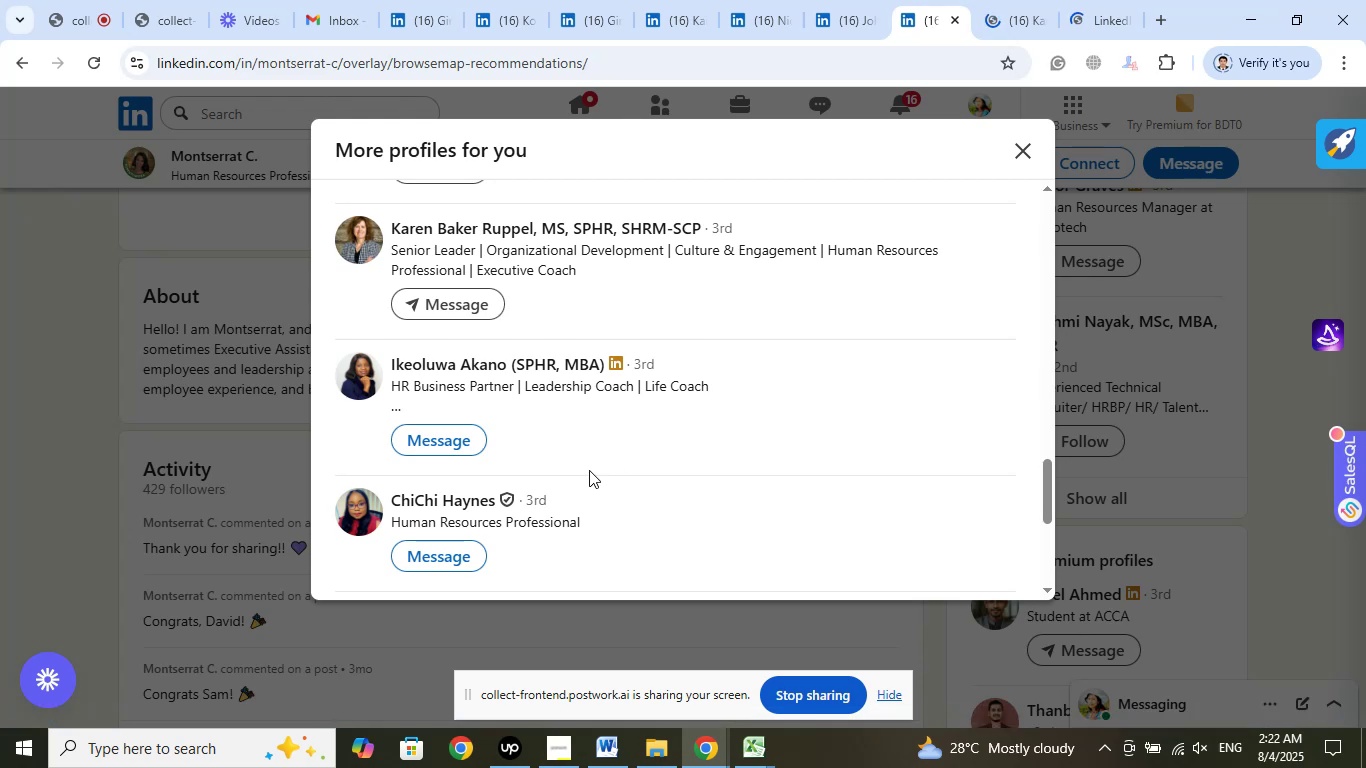 
wait(9.99)
 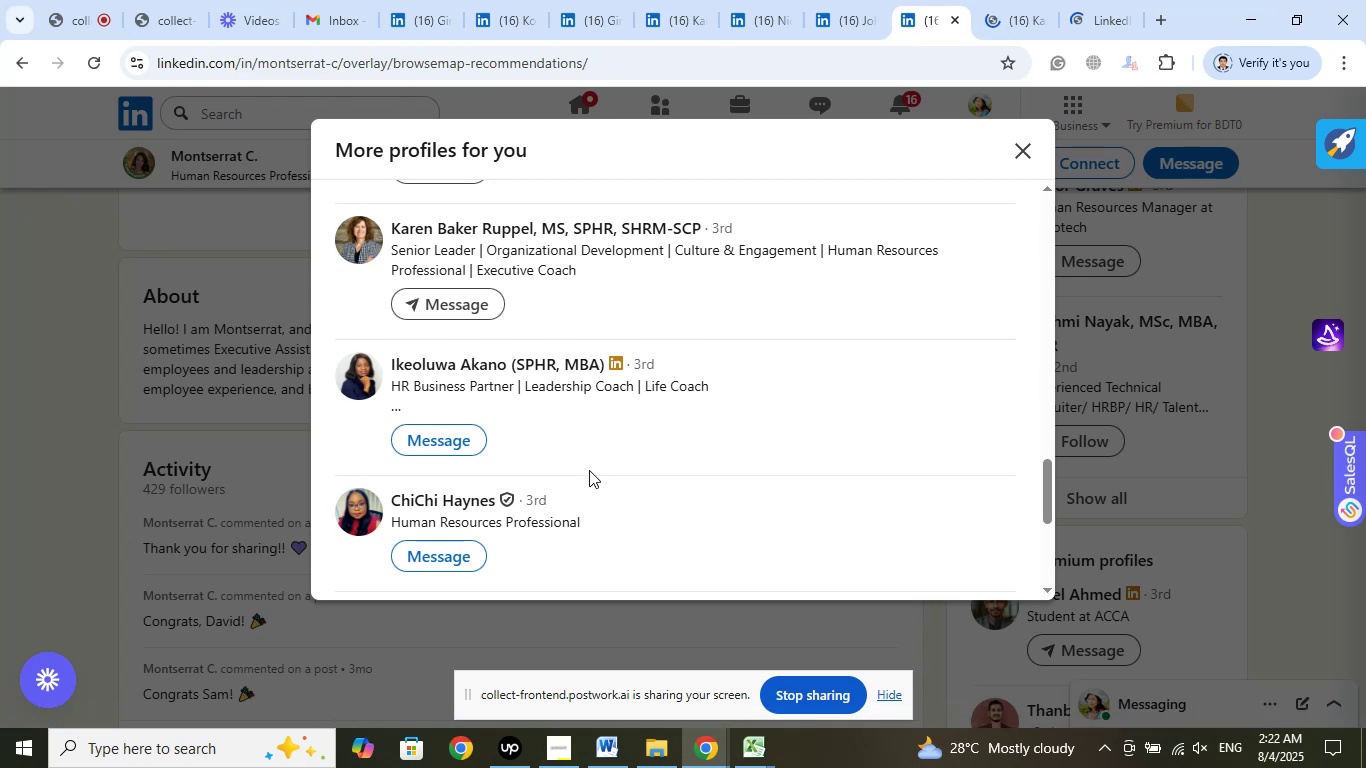 
left_click([1015, 11])
 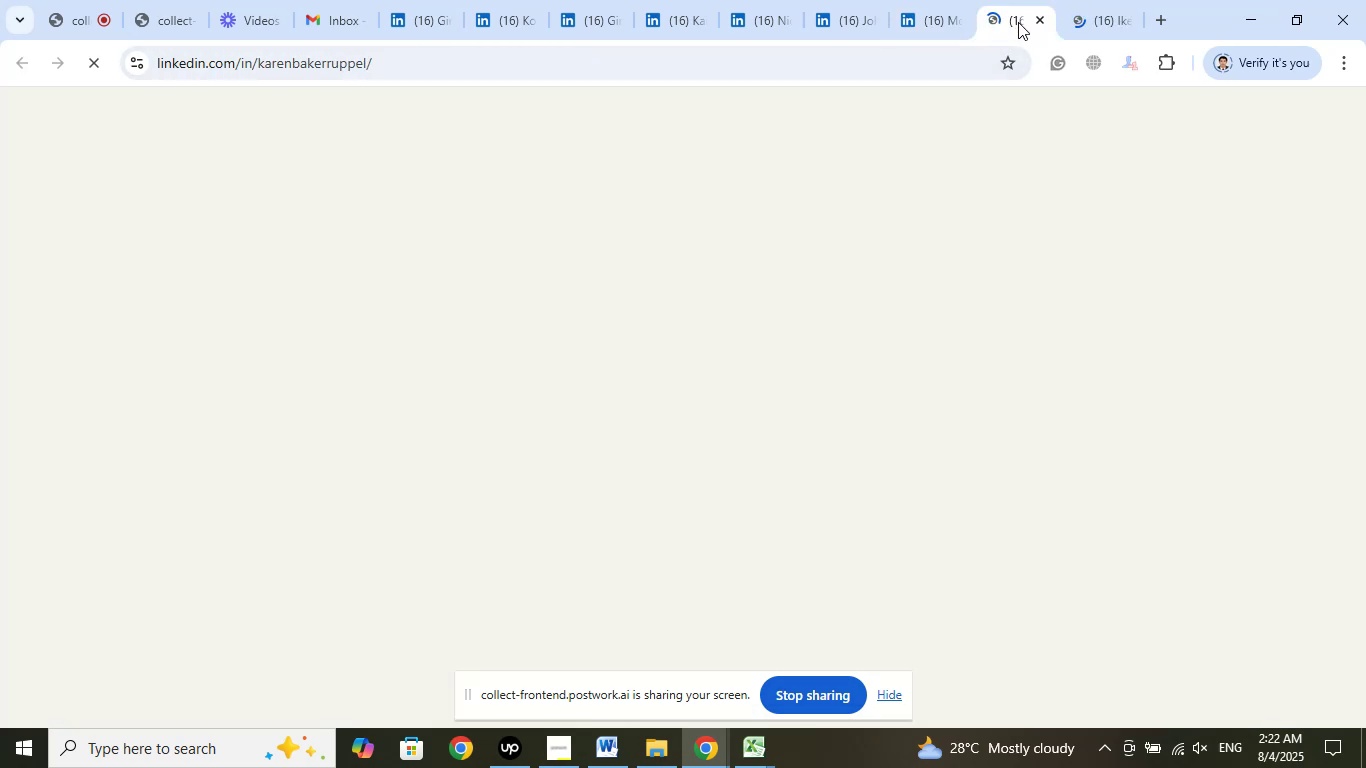 
left_click_drag(start_coordinate=[1017, 23], to_coordinate=[1107, 23])
 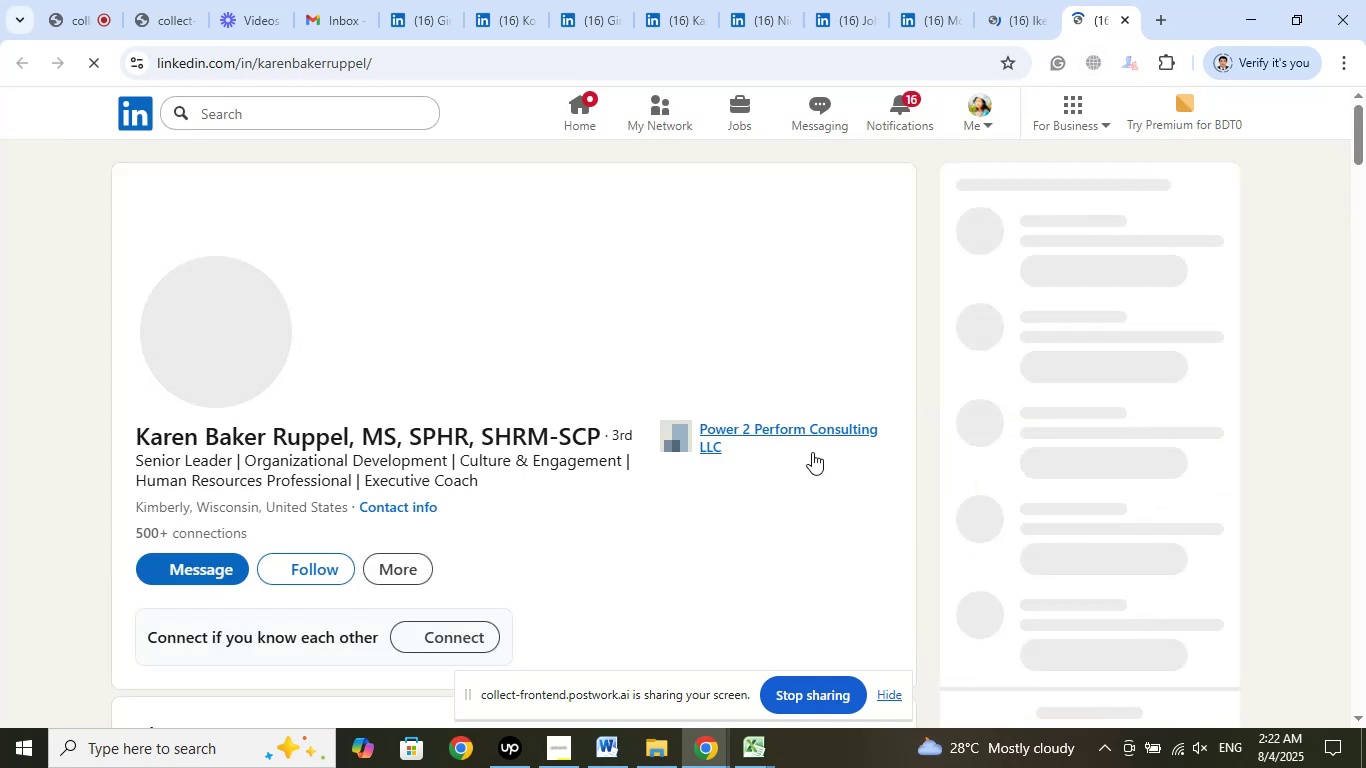 
left_click([763, 438])
 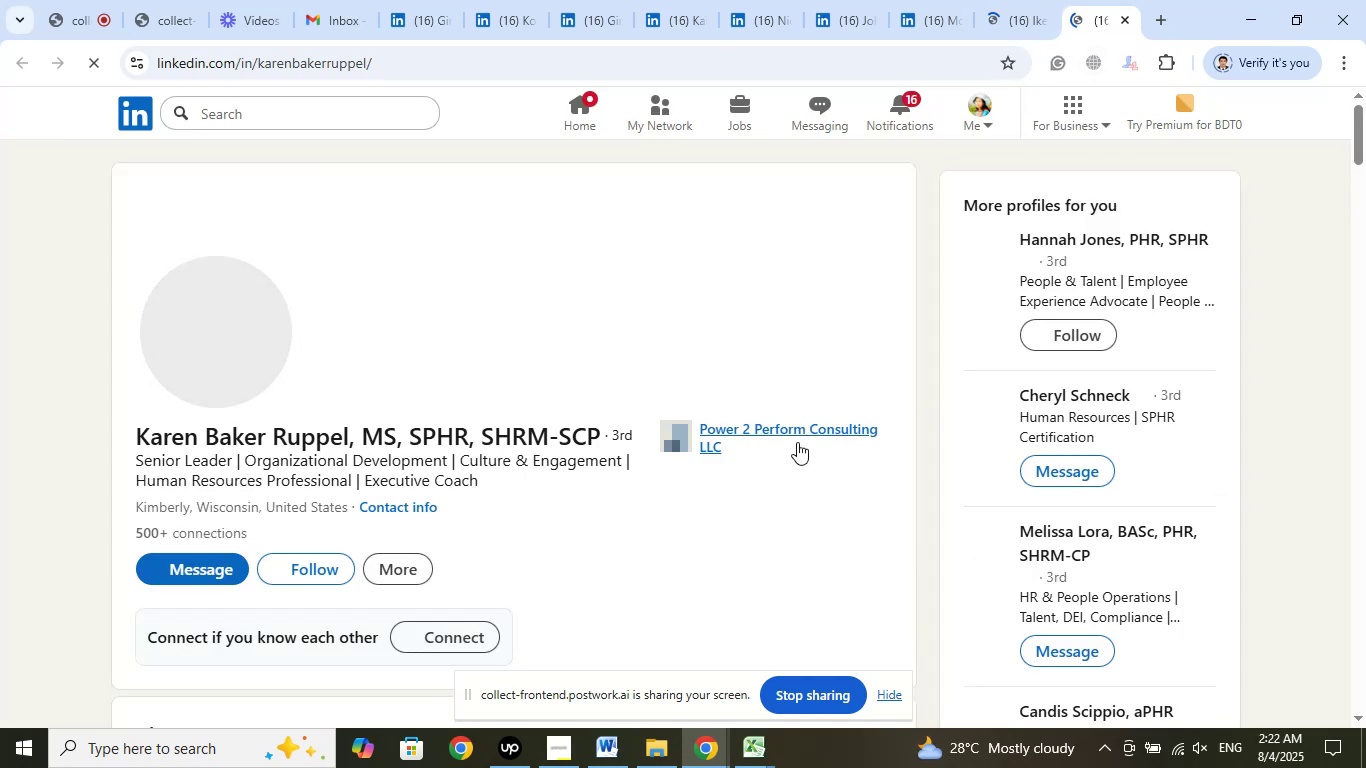 
scroll: coordinate [798, 443], scroll_direction: up, amount: 1.0
 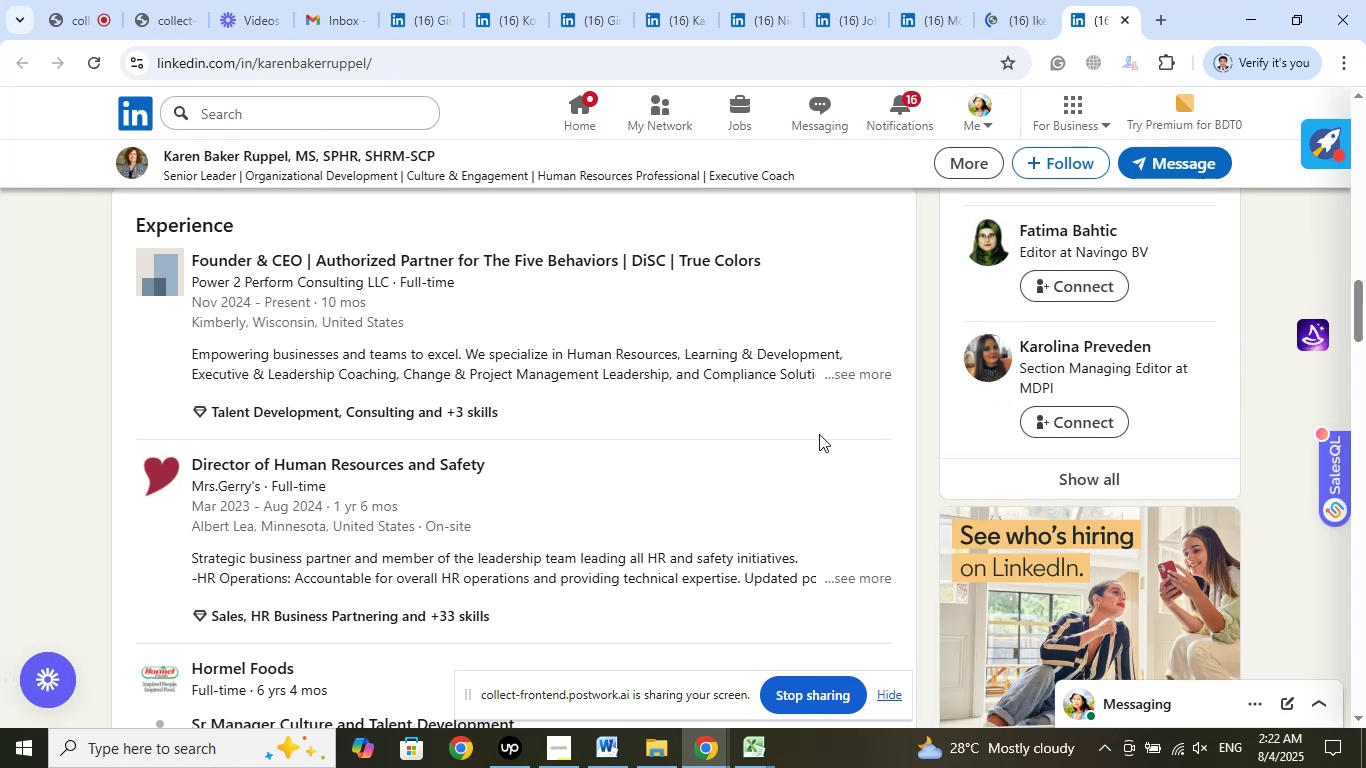 
wait(14.58)
 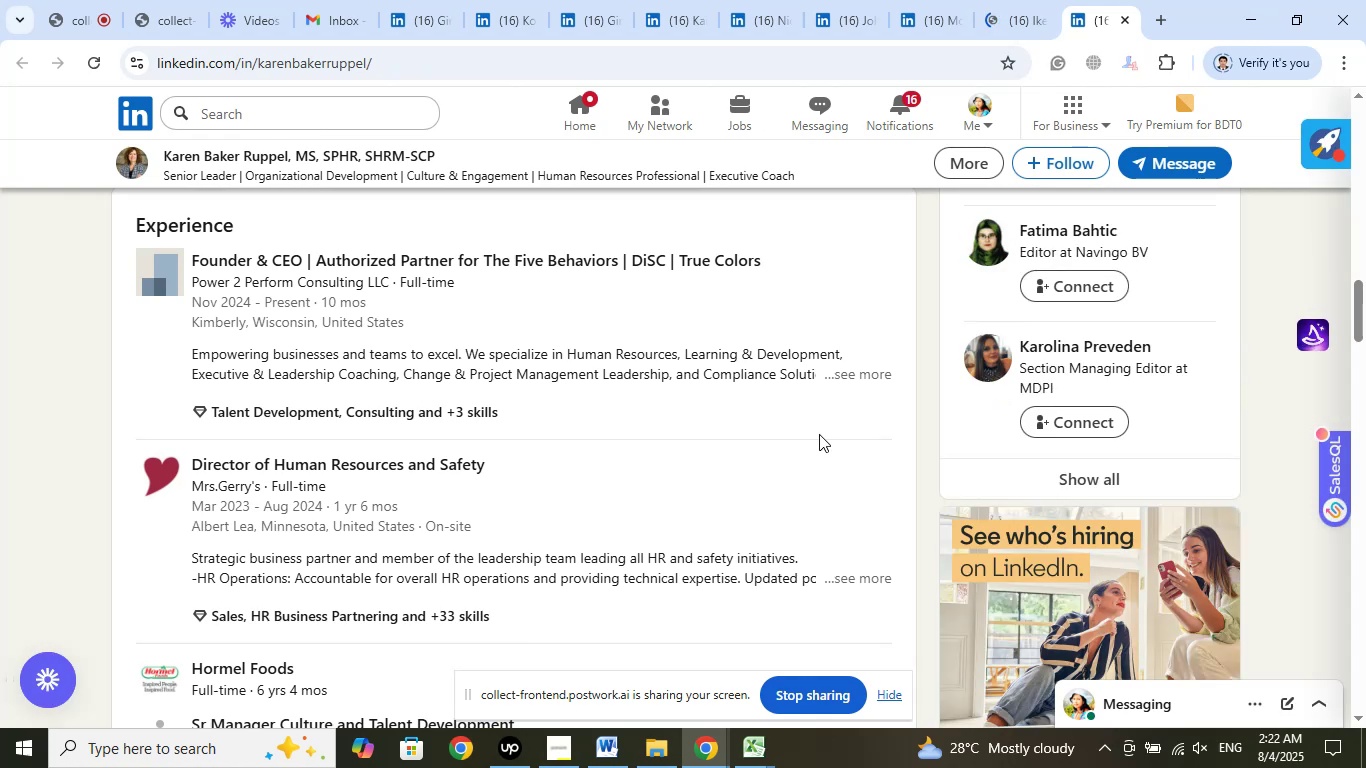 
mouse_move([1122, 61])
 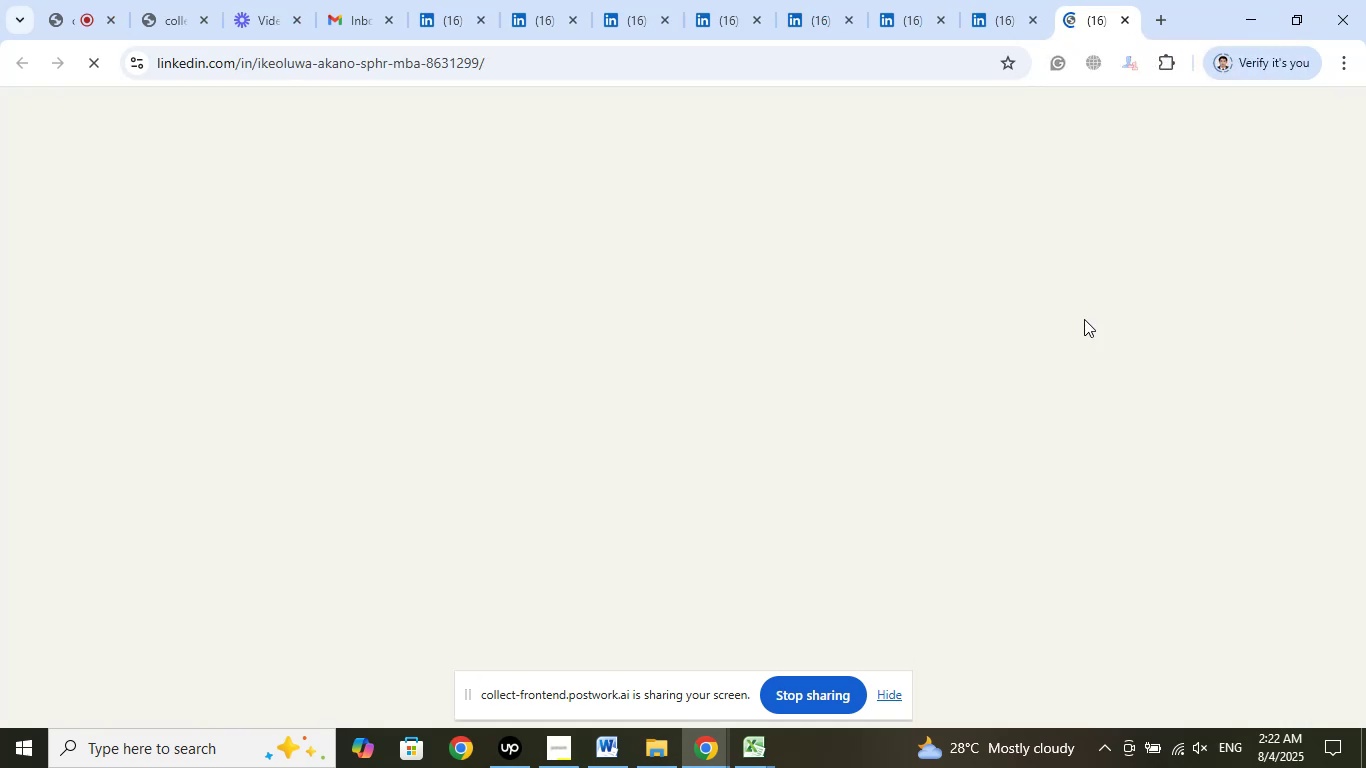 
mouse_move([1039, 372])
 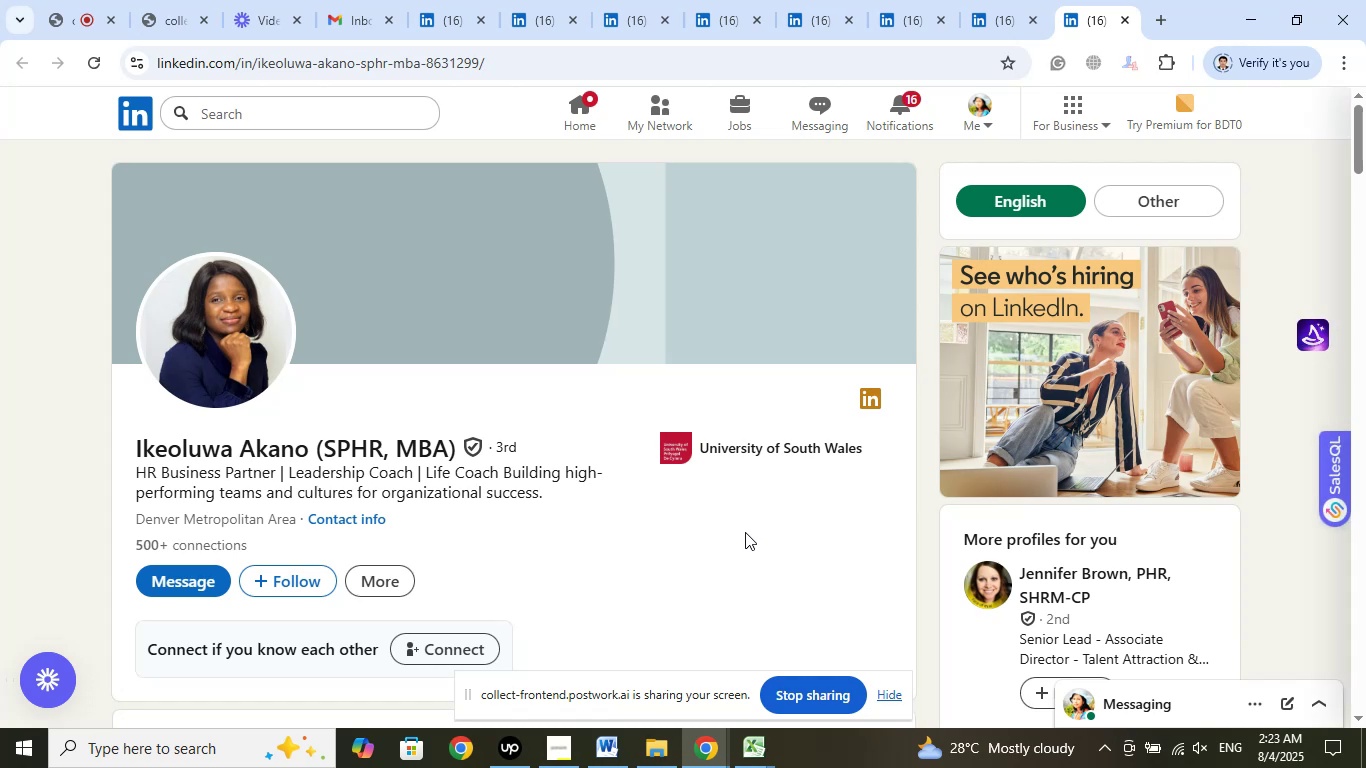 
wait(6.12)
 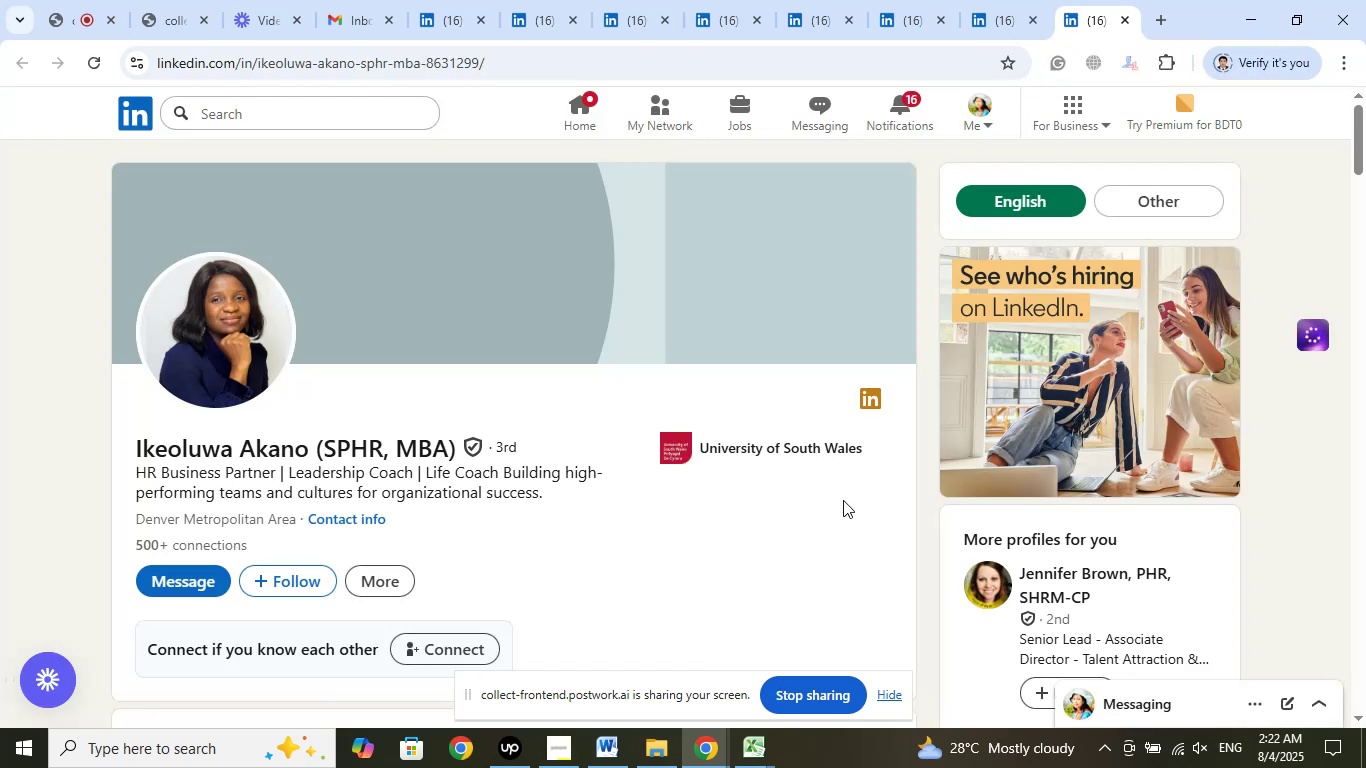 
scroll: coordinate [609, 481], scroll_direction: down, amount: 19.0
 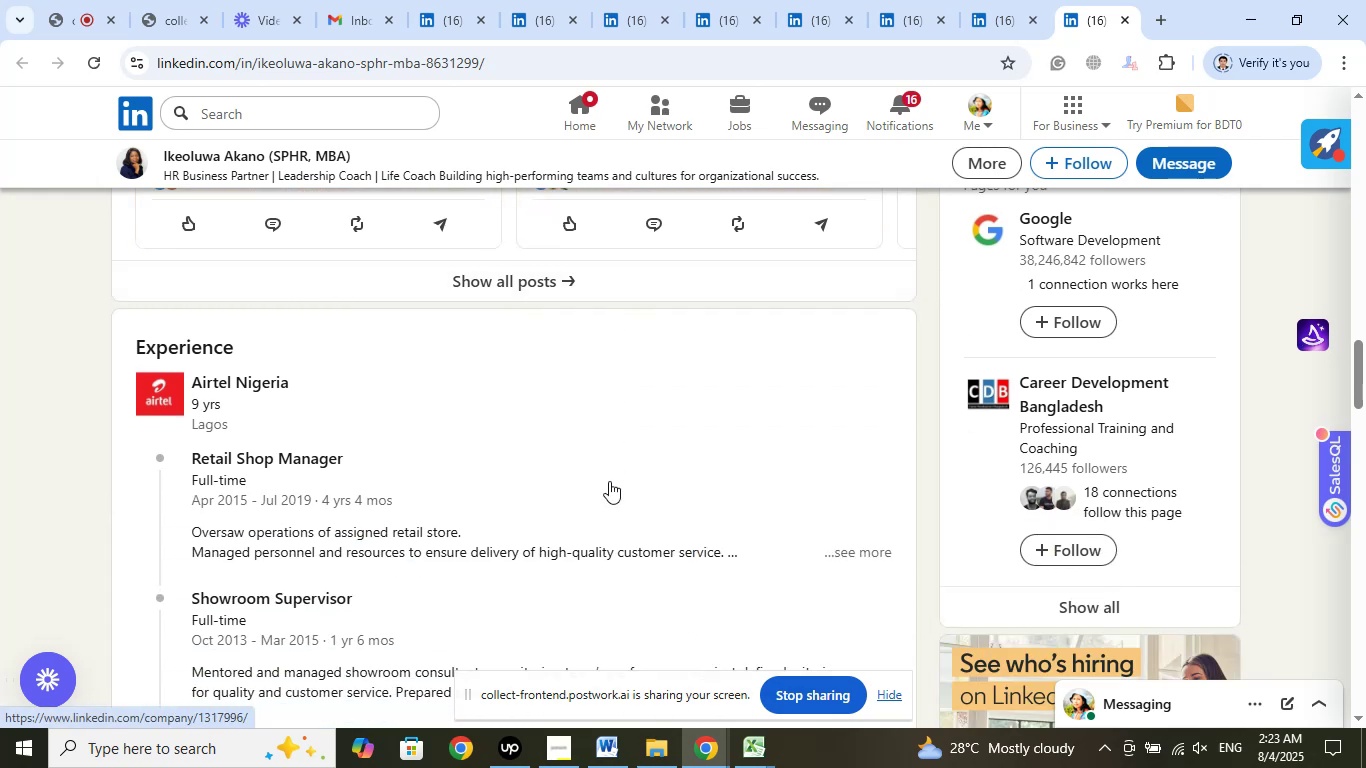 
wait(13.21)
 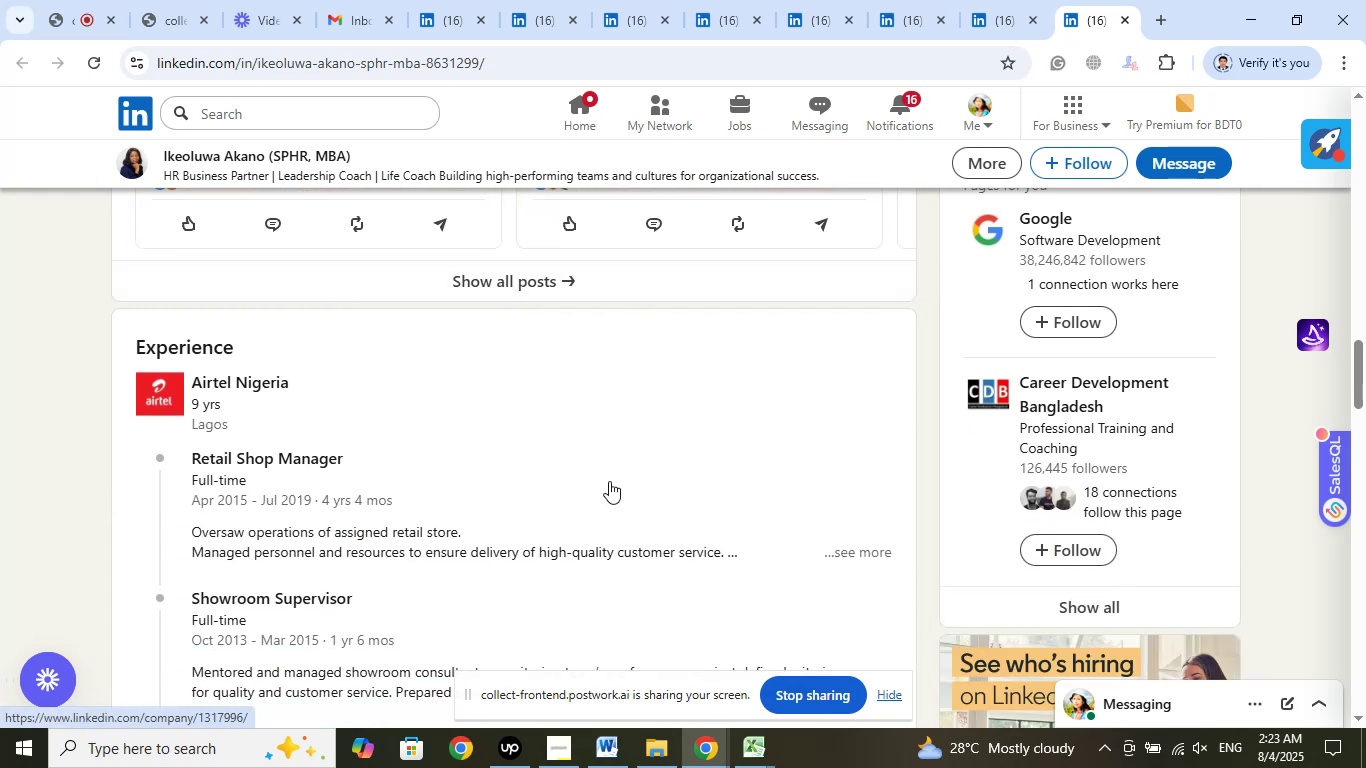 
scroll: coordinate [885, 397], scroll_direction: down, amount: 2.0
 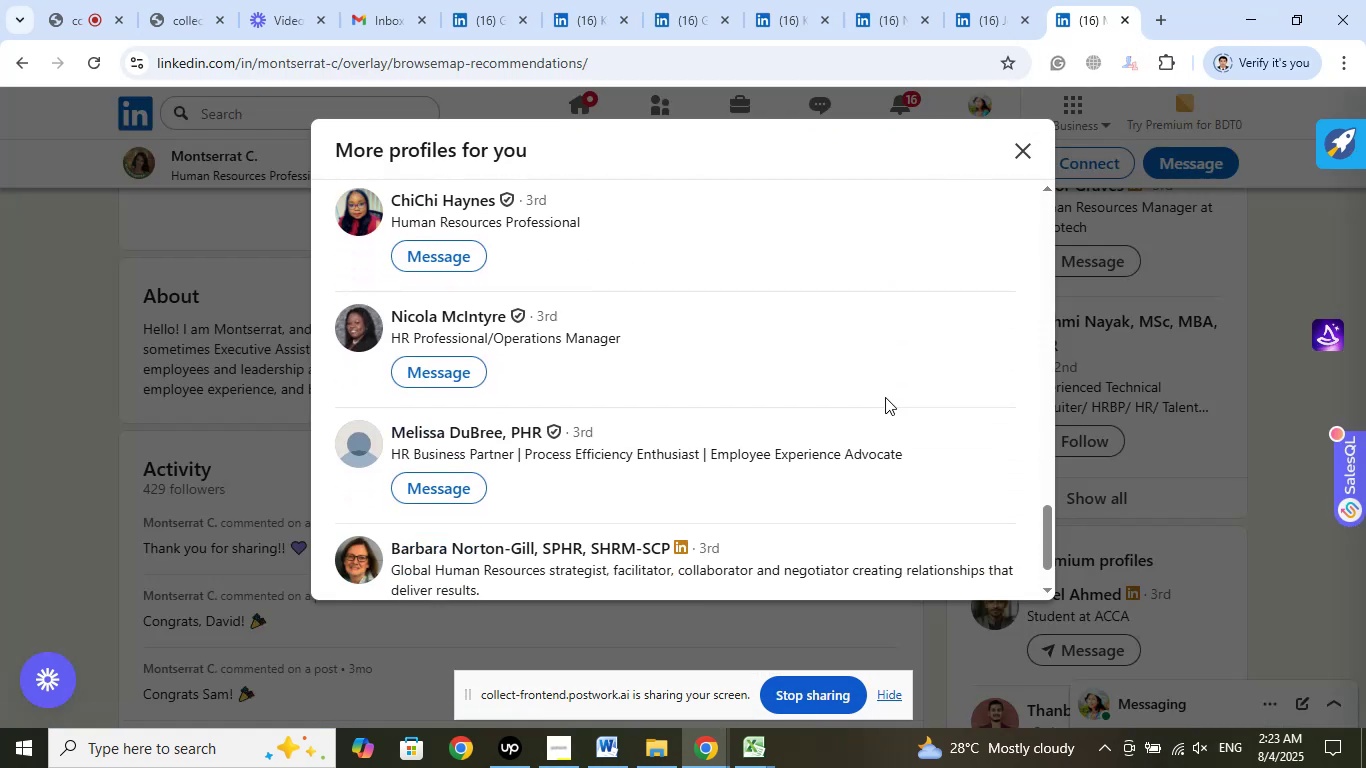 
scroll: coordinate [885, 397], scroll_direction: up, amount: 1.0
 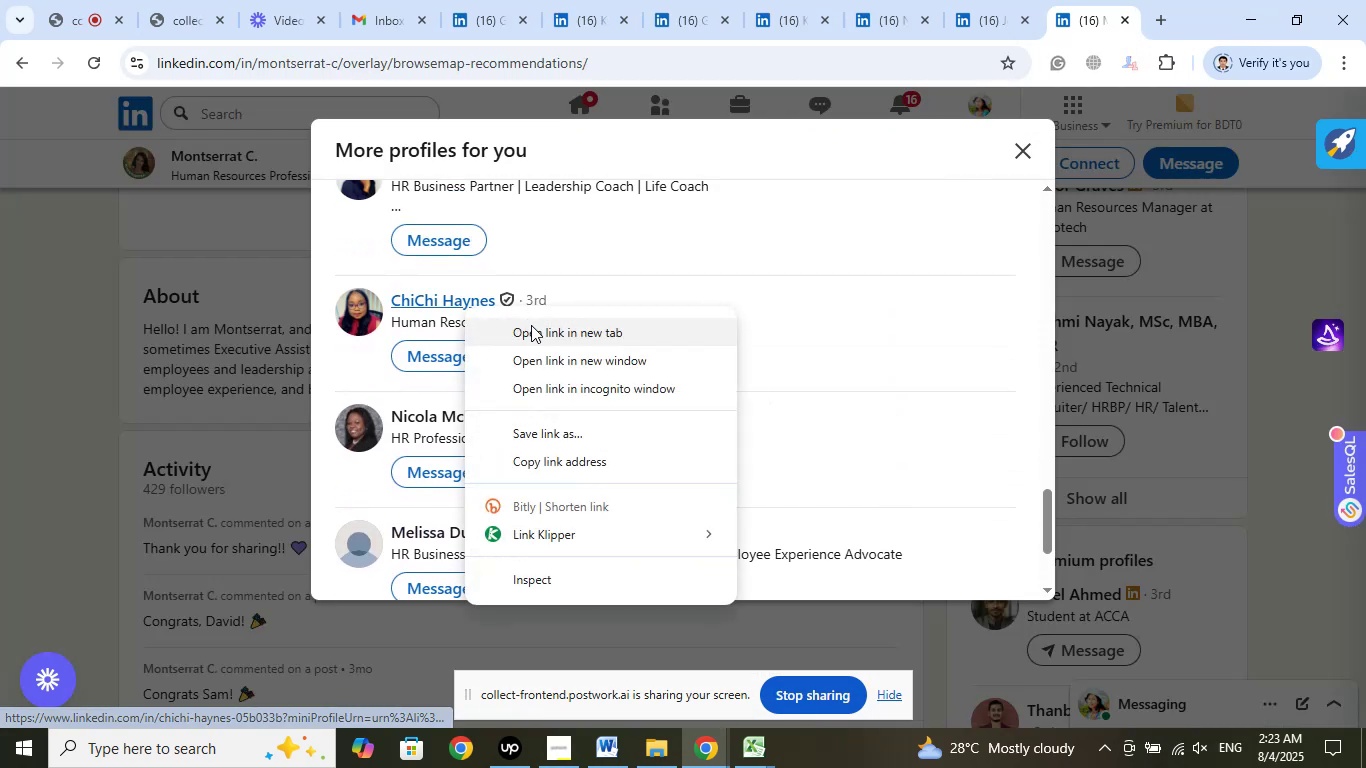 
left_click([536, 327])
 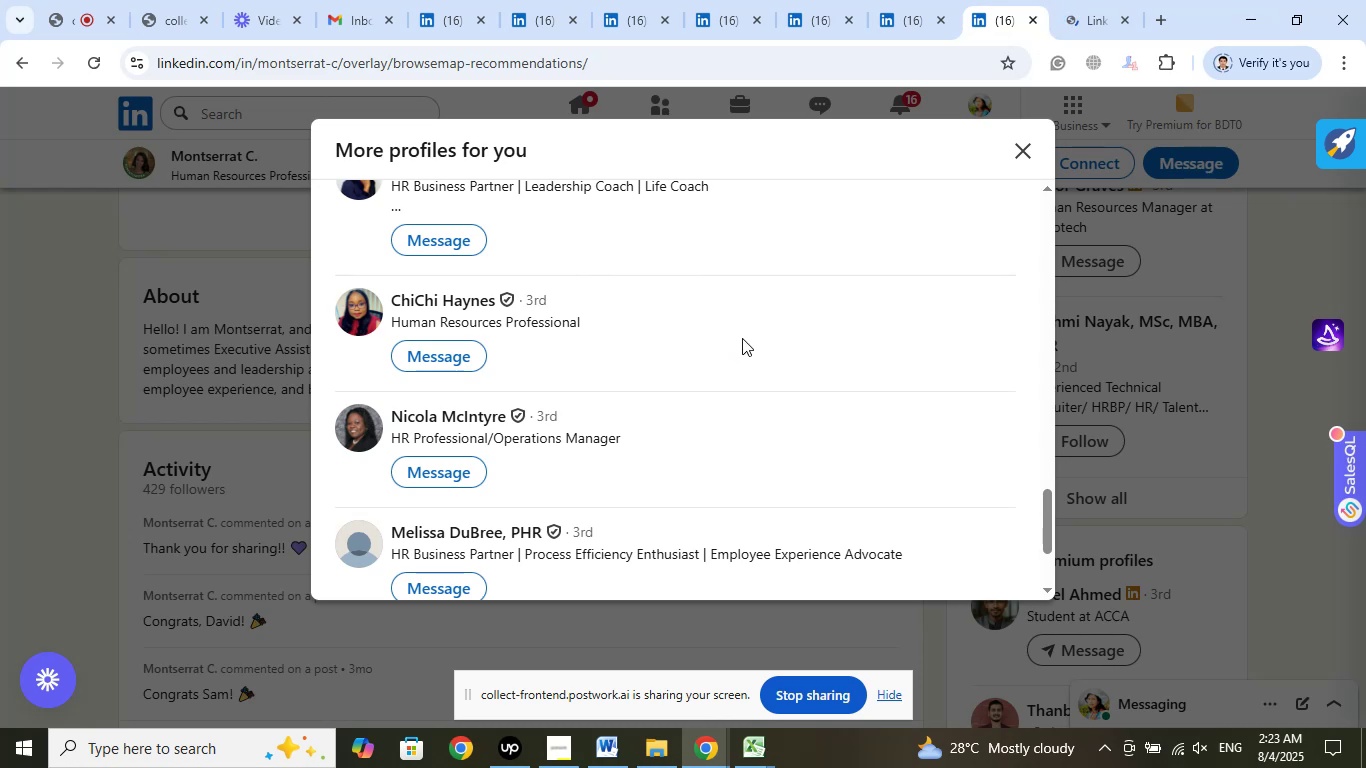 
scroll: coordinate [813, 411], scroll_direction: down, amount: 1.0
 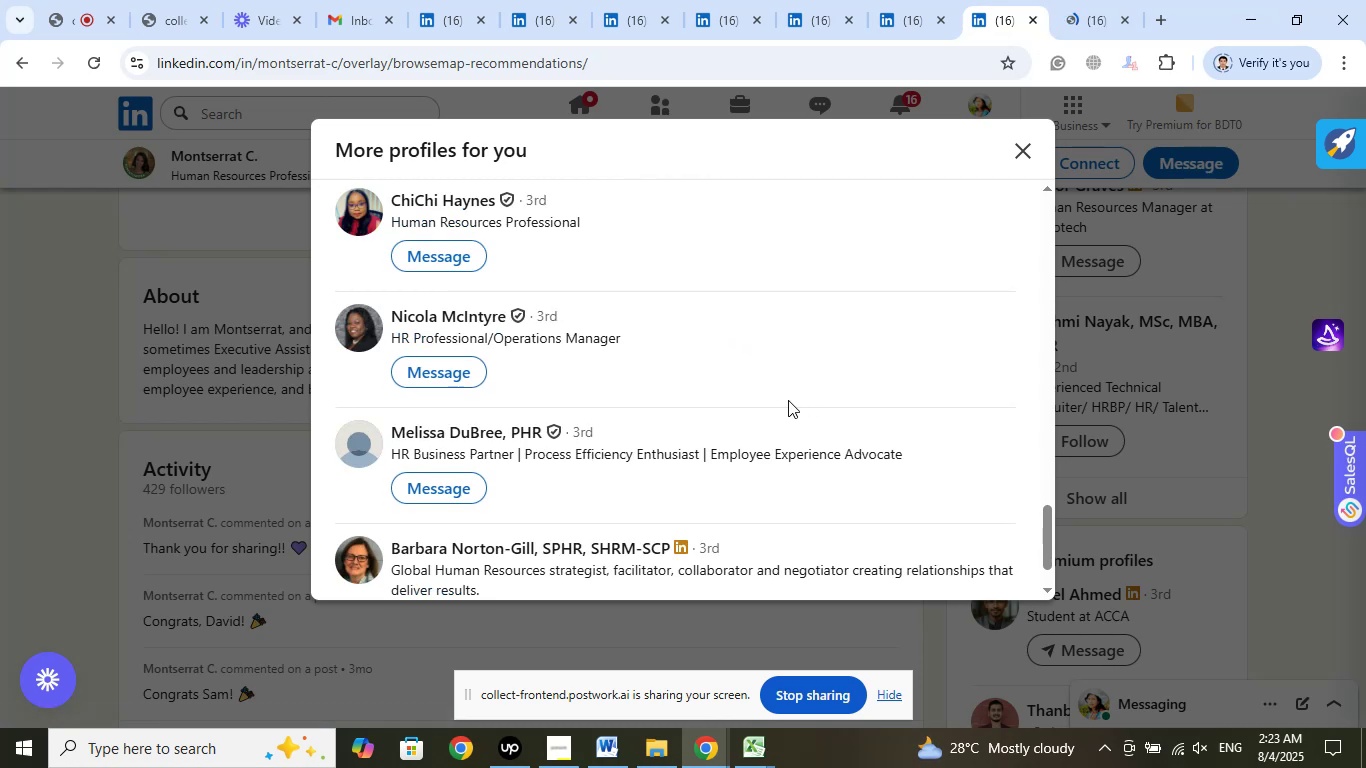 
wait(5.06)
 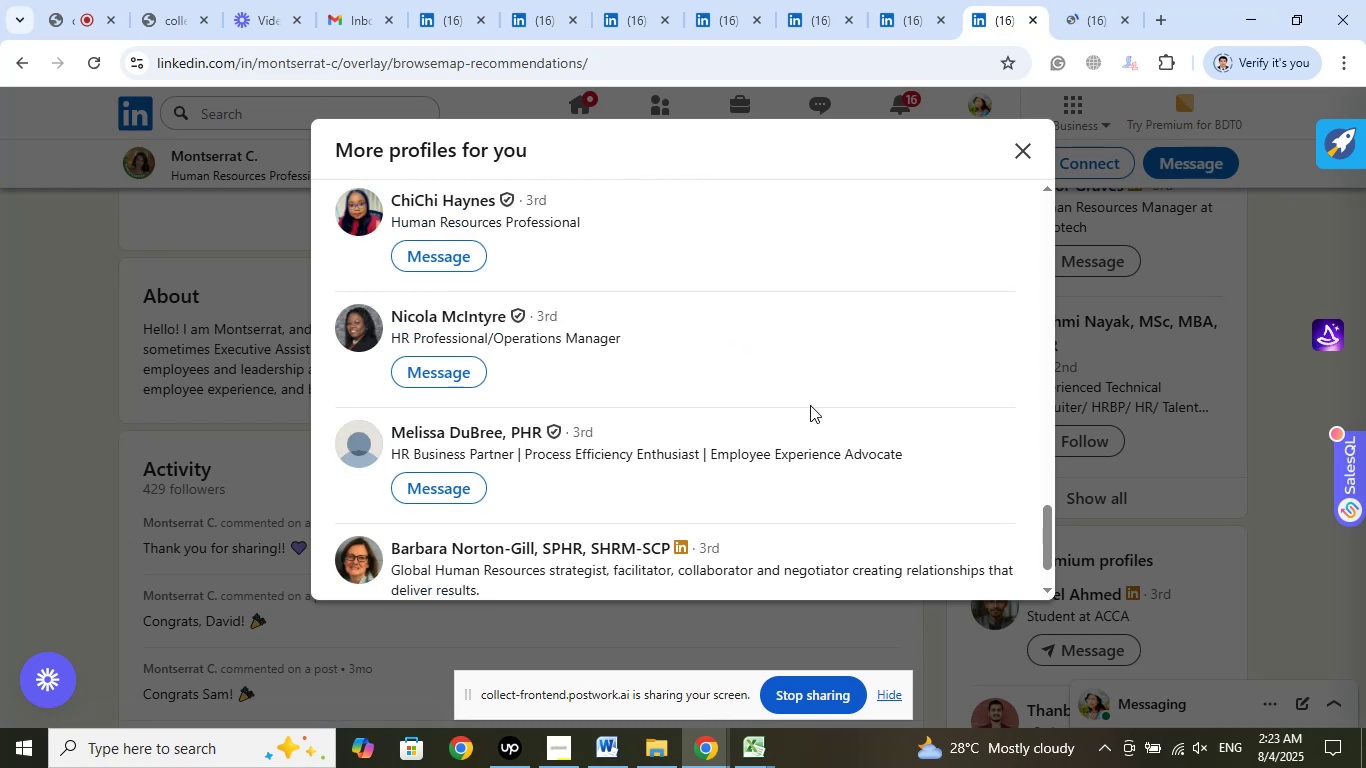 
right_click([483, 340])
 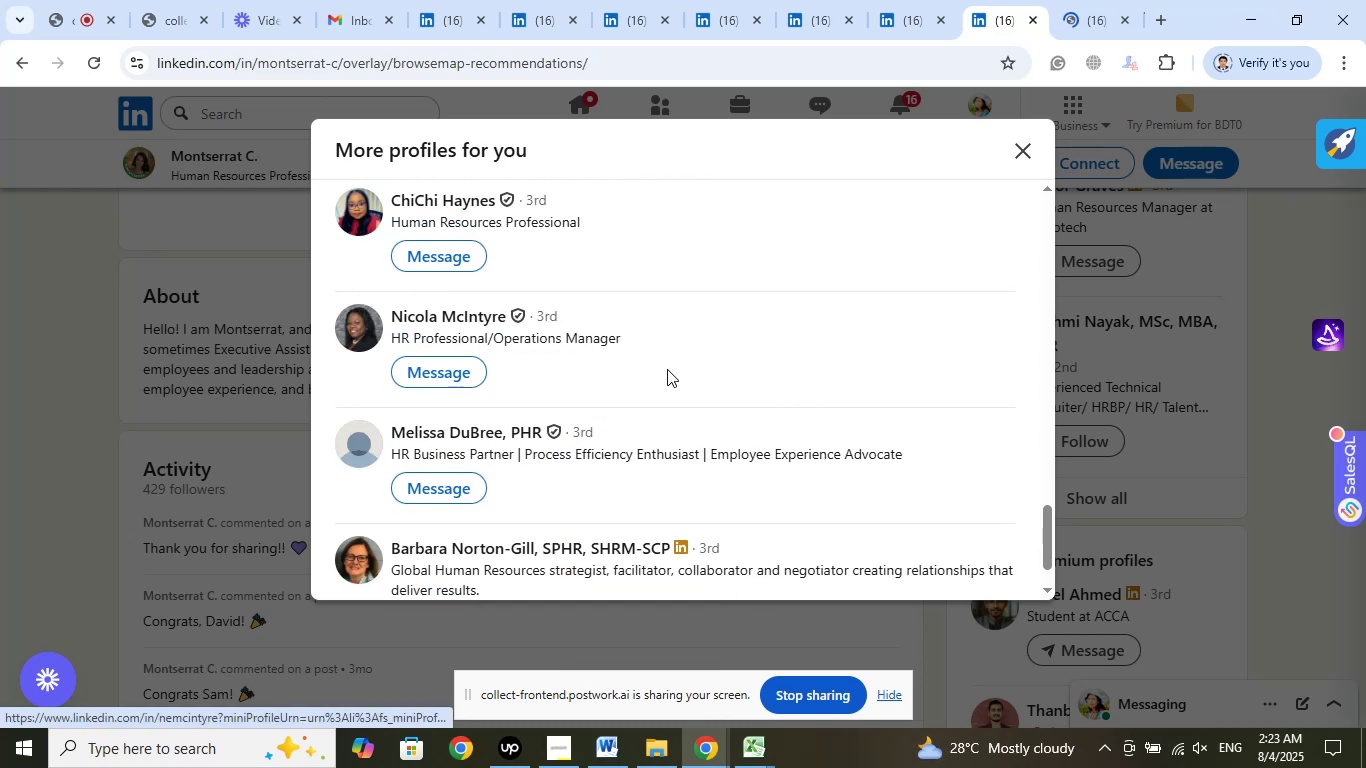 
scroll: coordinate [799, 395], scroll_direction: down, amount: 3.0
 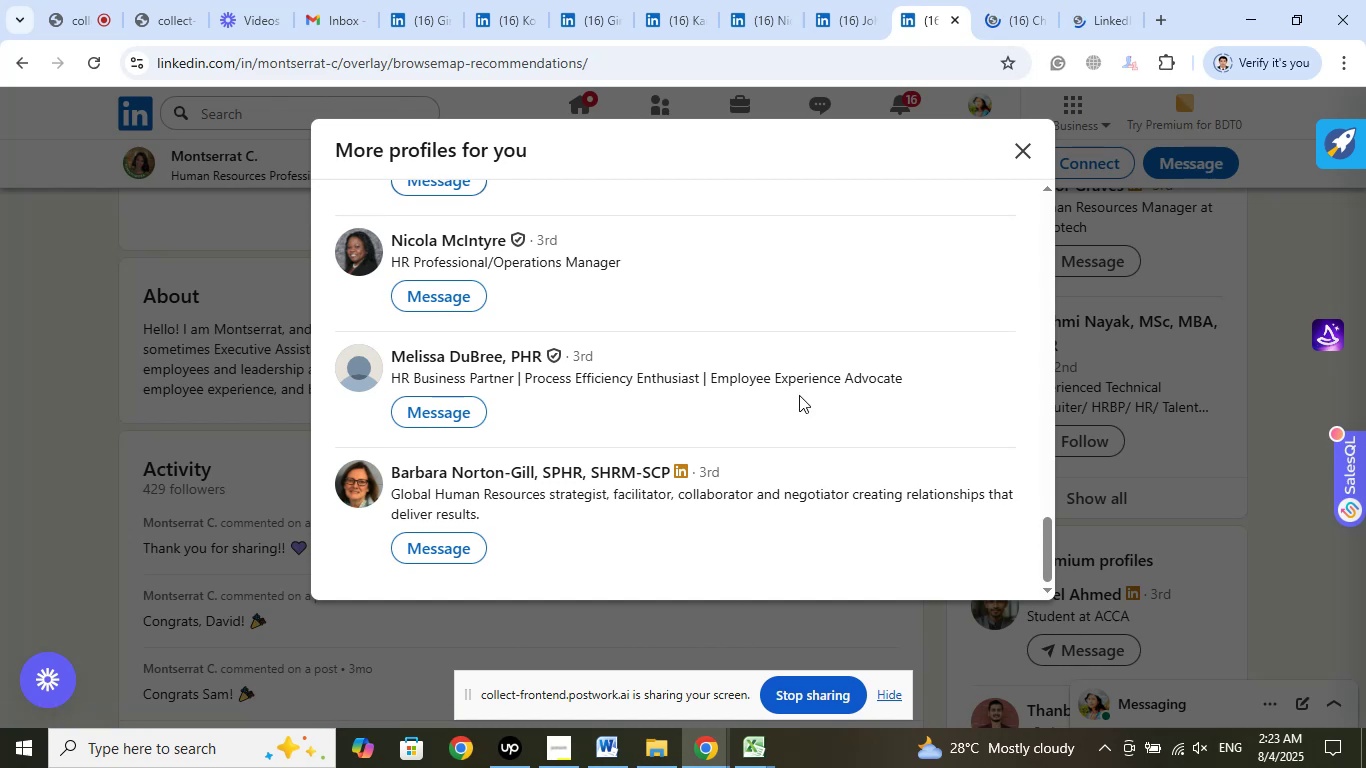 
left_click_drag(start_coordinate=[1020, 28], to_coordinate=[1064, 26])
 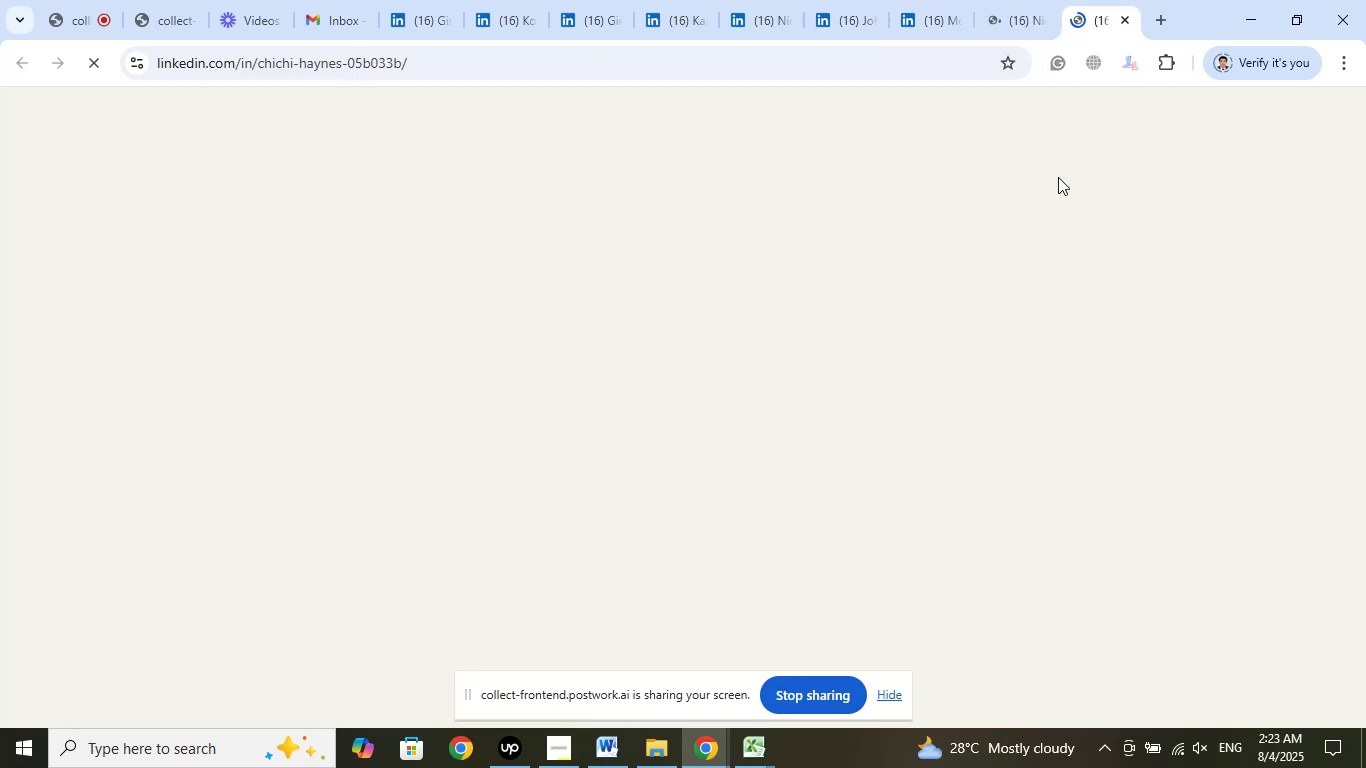 
mouse_move([1023, 286])
 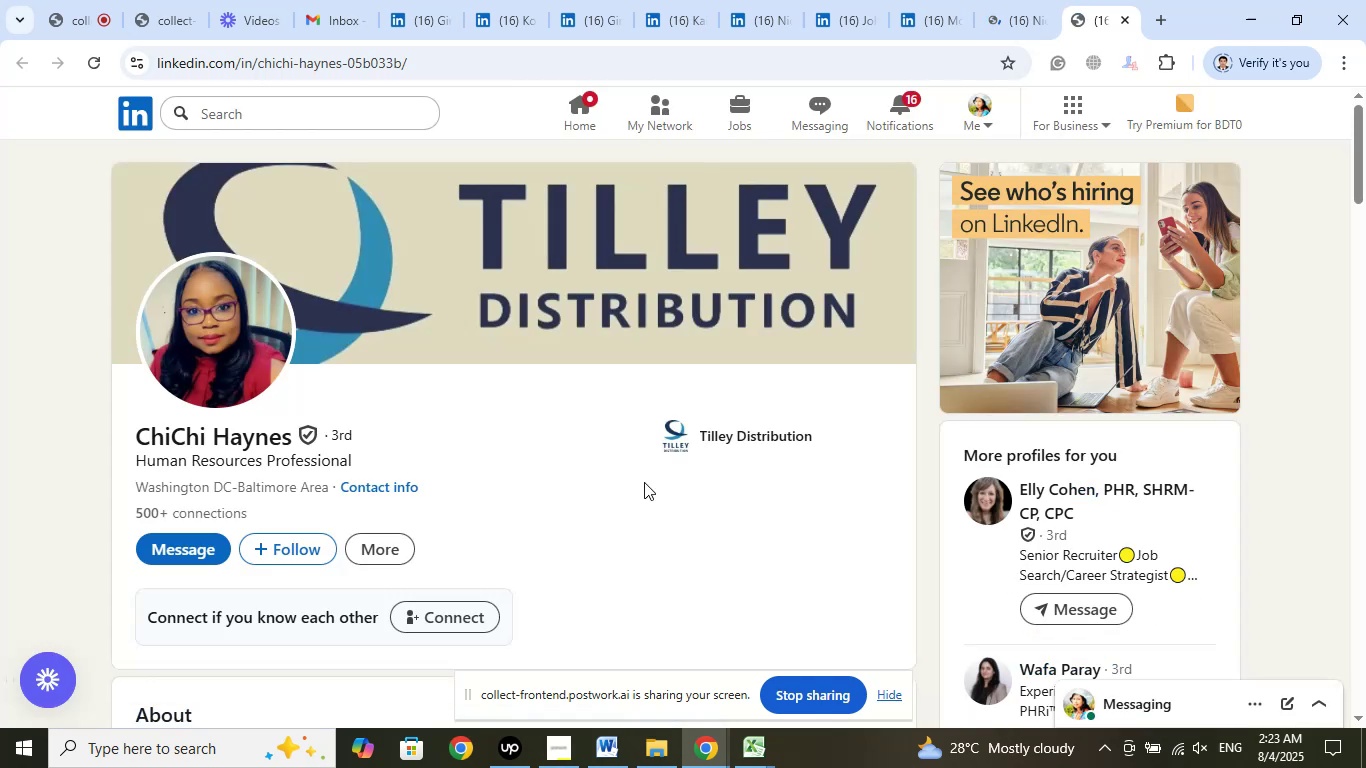 
left_click([758, 437])
 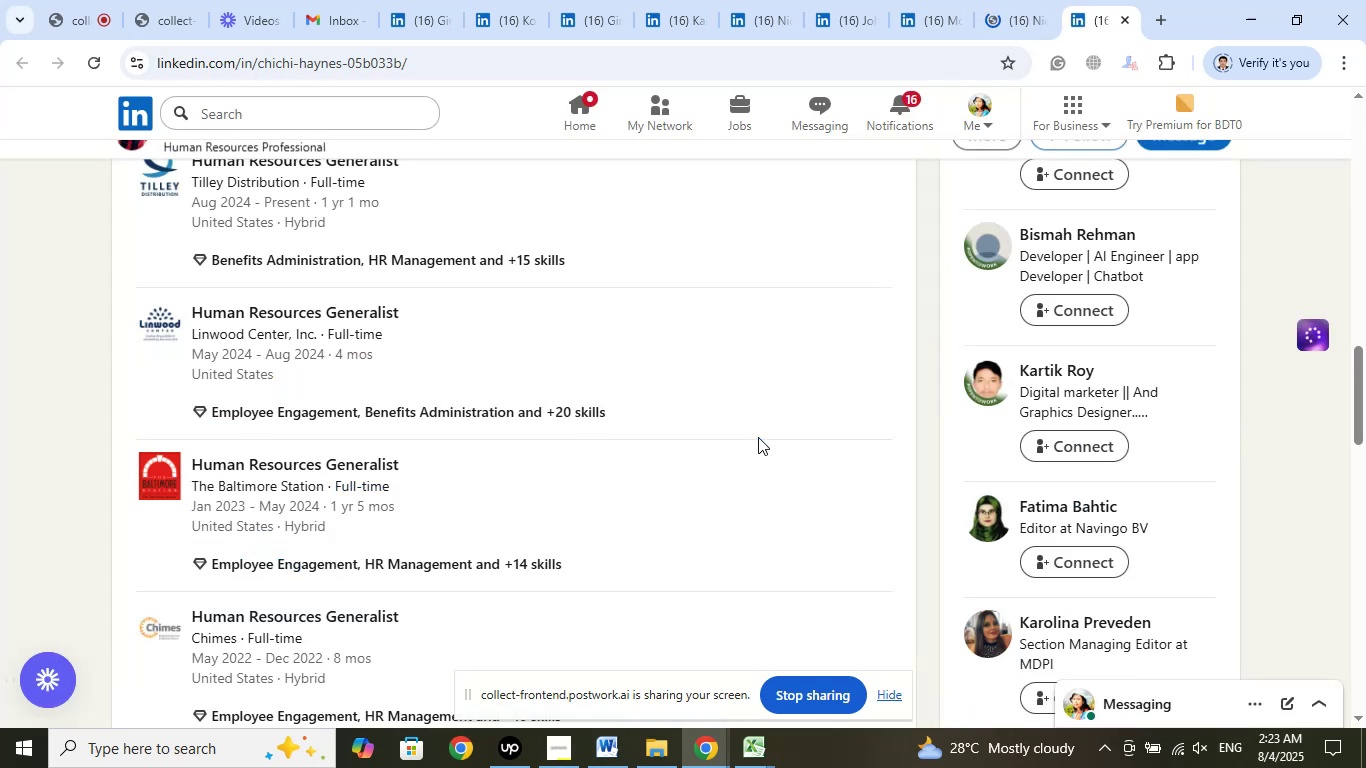 
scroll: coordinate [758, 437], scroll_direction: up, amount: 1.0
 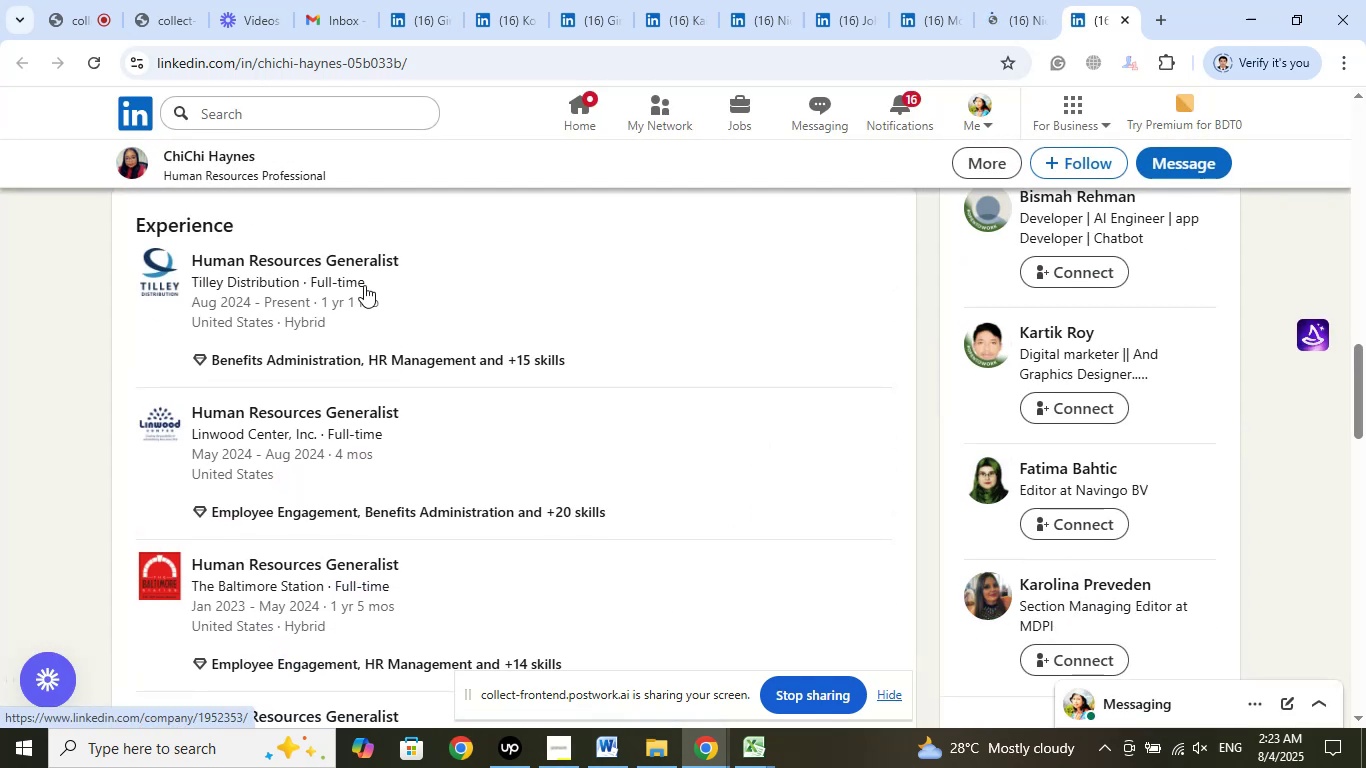 
right_click([332, 262])
 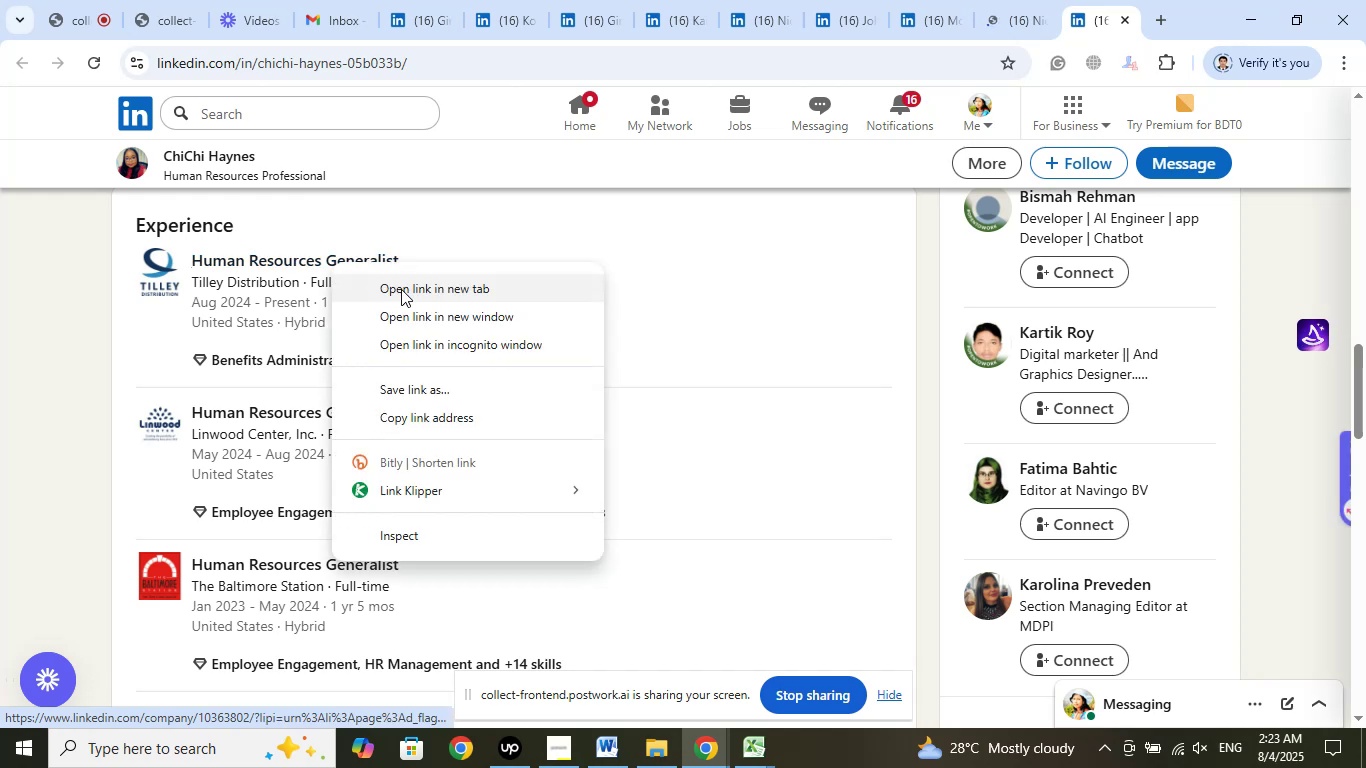 
left_click([401, 289])
 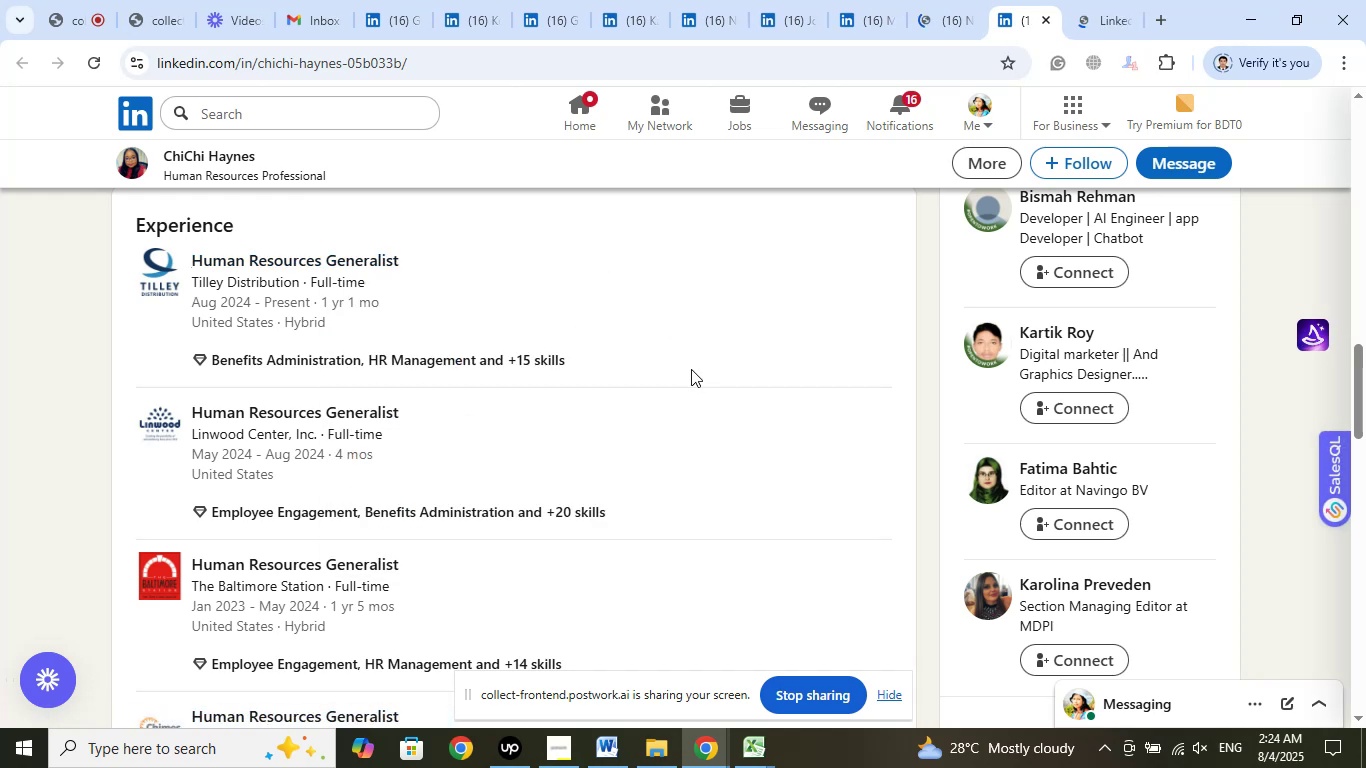 
wait(5.22)
 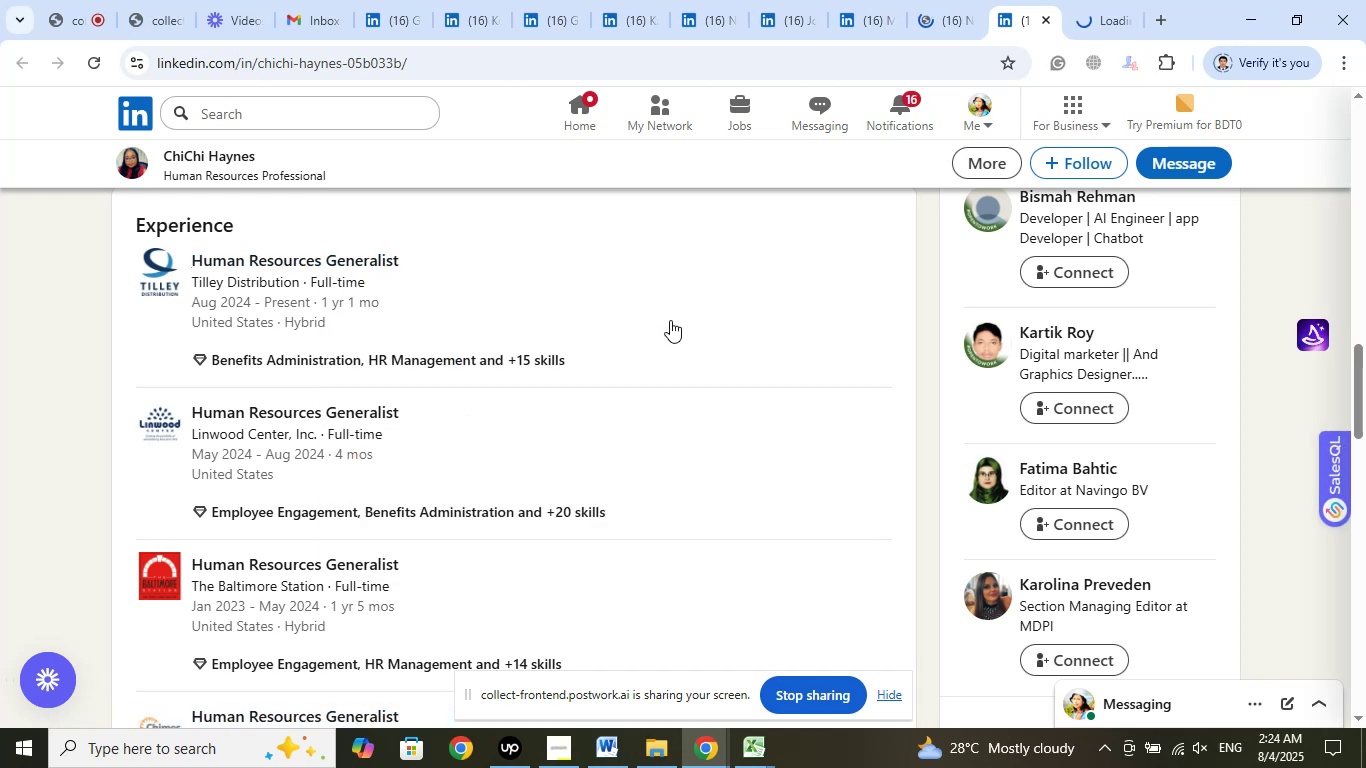 
left_click([1102, 14])
 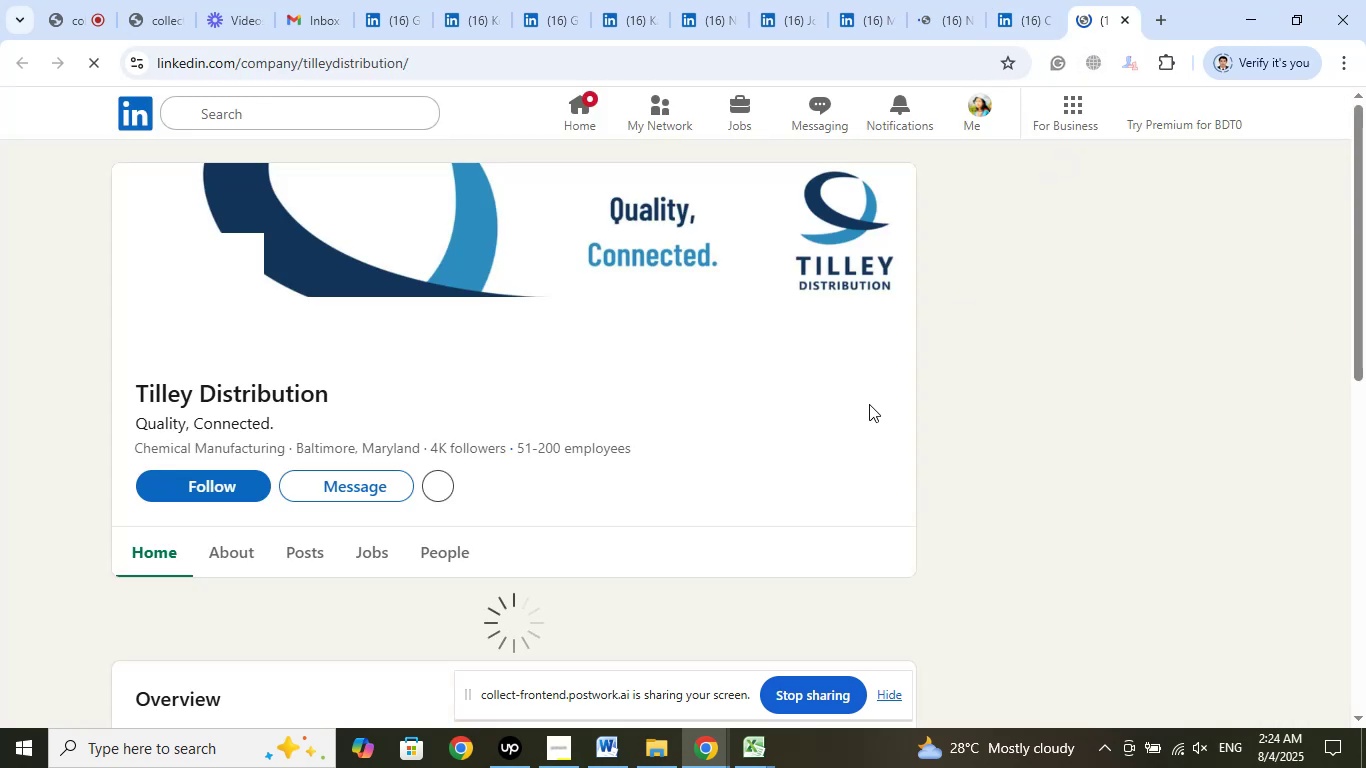 
wait(5.01)
 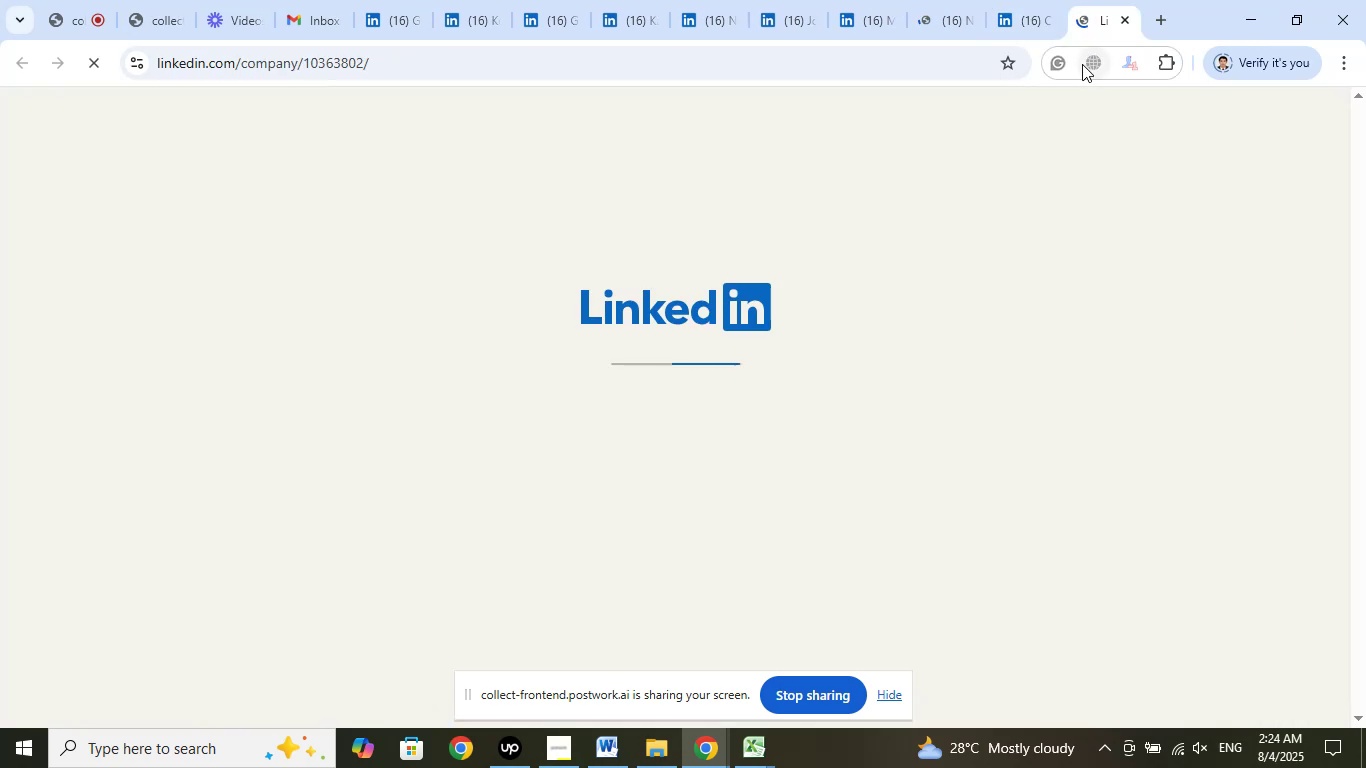 
left_click([1020, 26])
 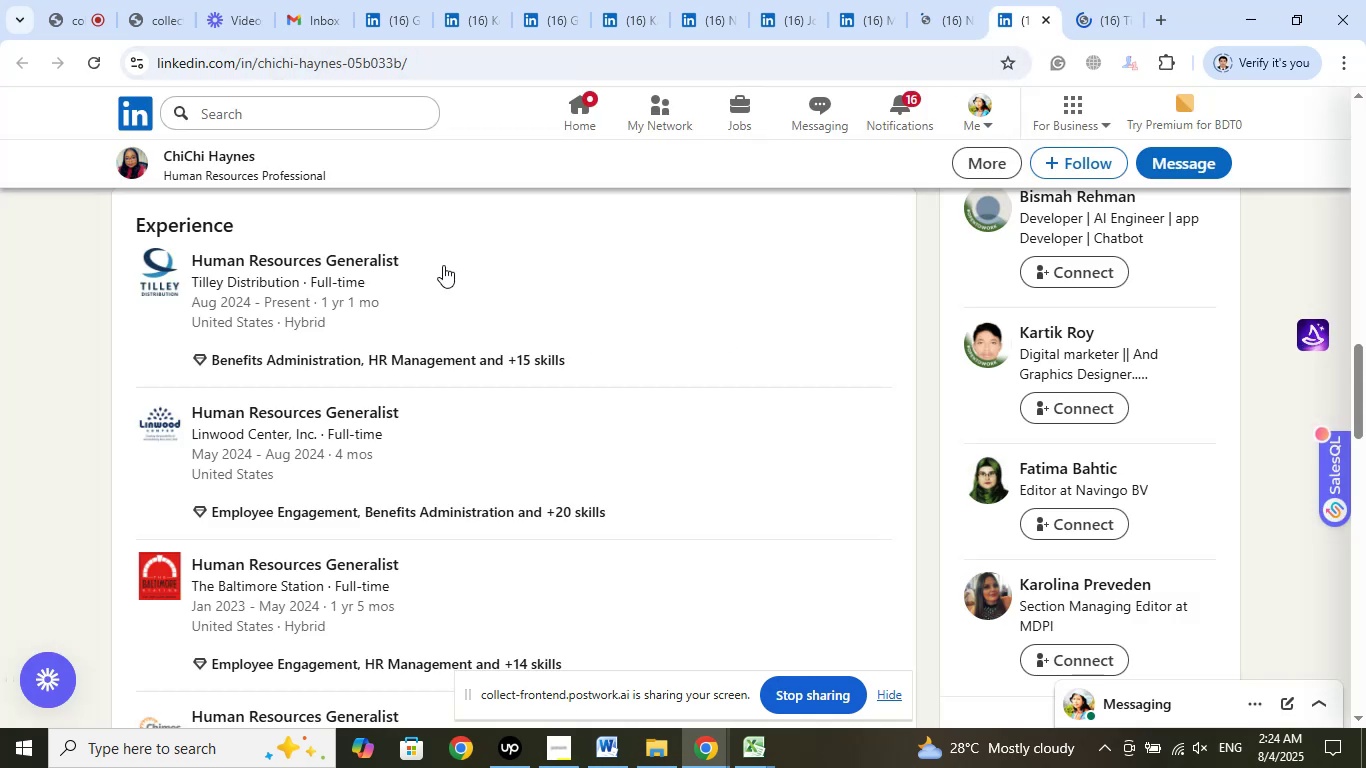 
left_click([222, 158])
 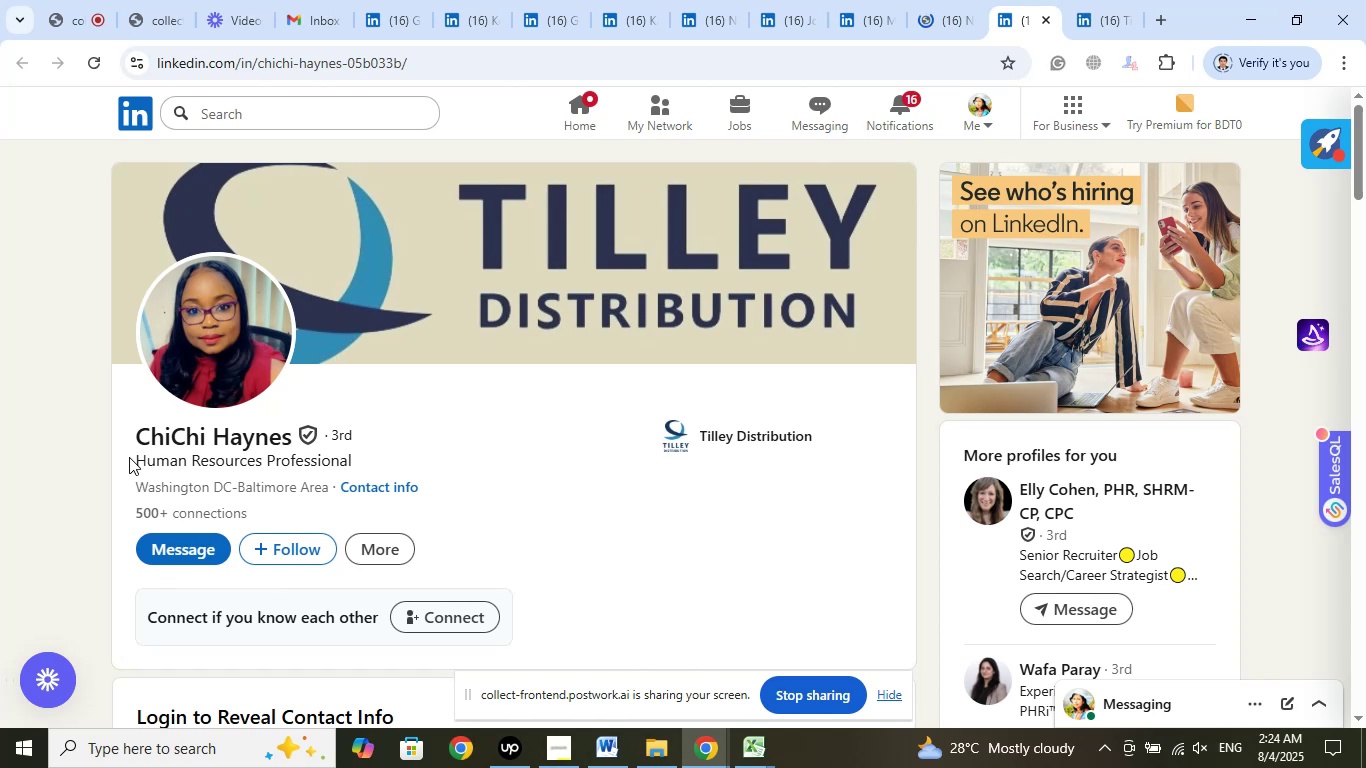 
wait(15.88)
 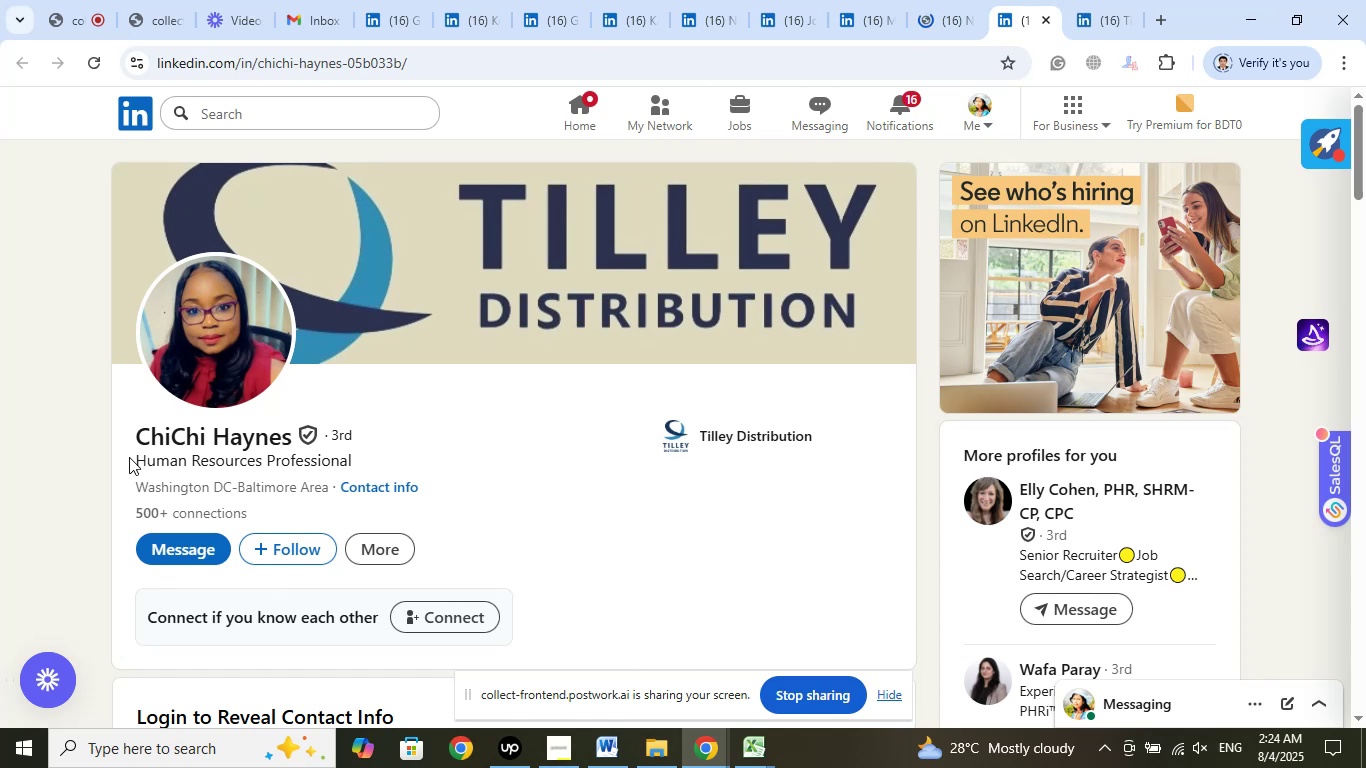 
left_click_drag(start_coordinate=[131, 429], to_coordinate=[291, 440])
 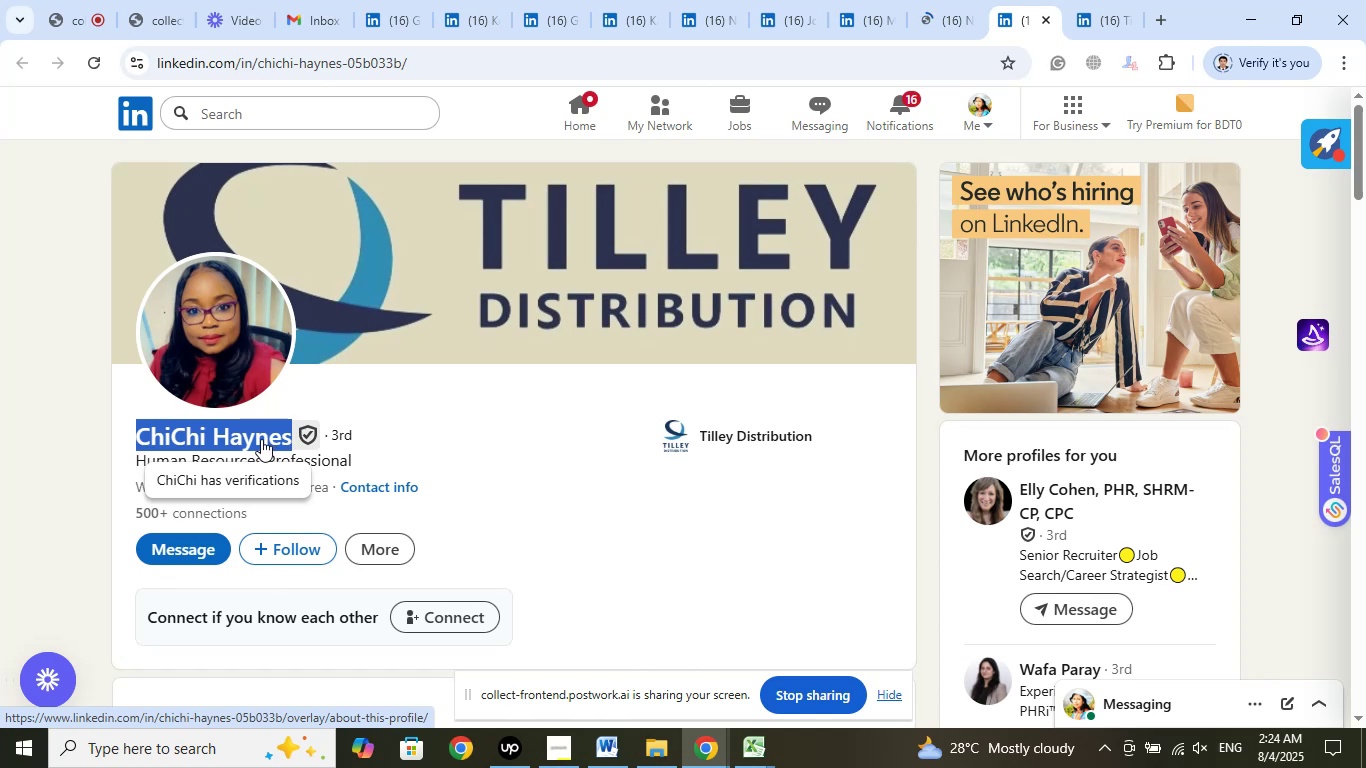 
right_click([261, 439])
 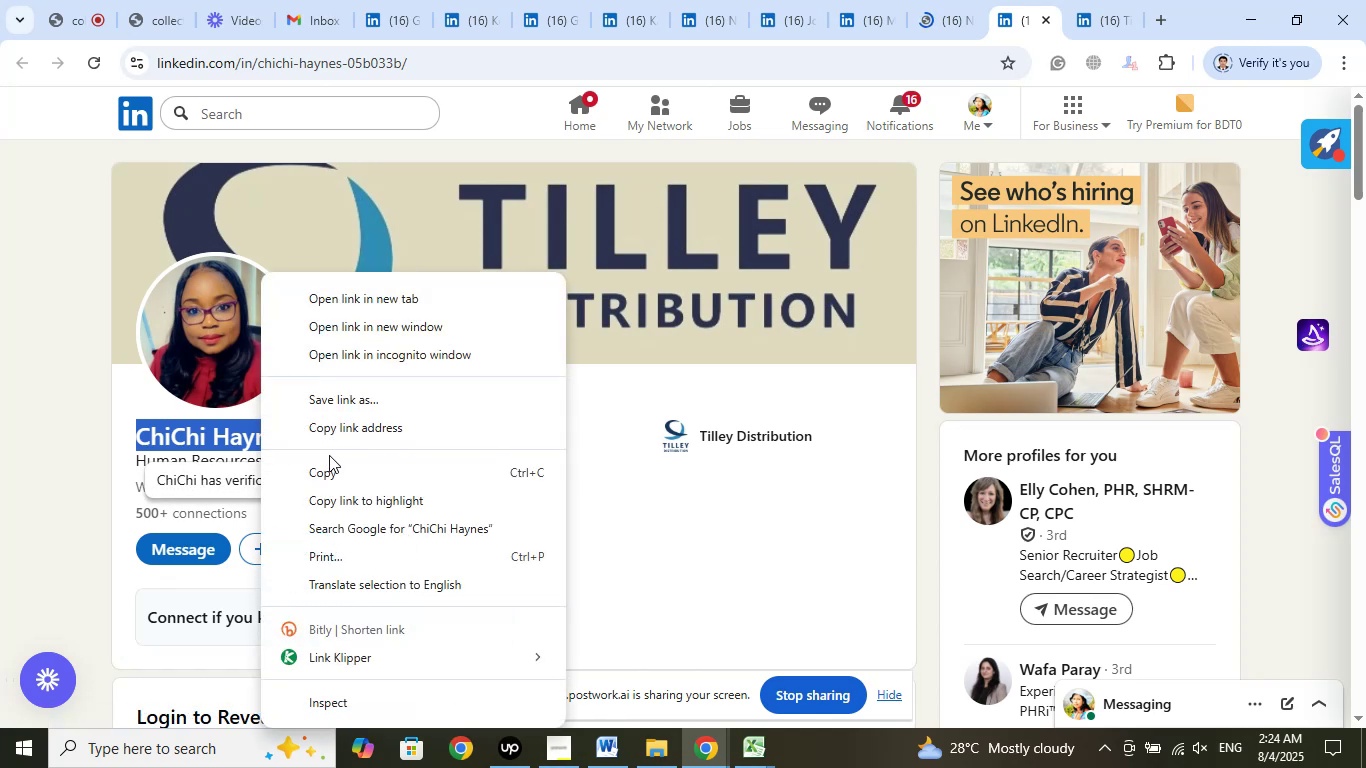 
left_click([334, 479])
 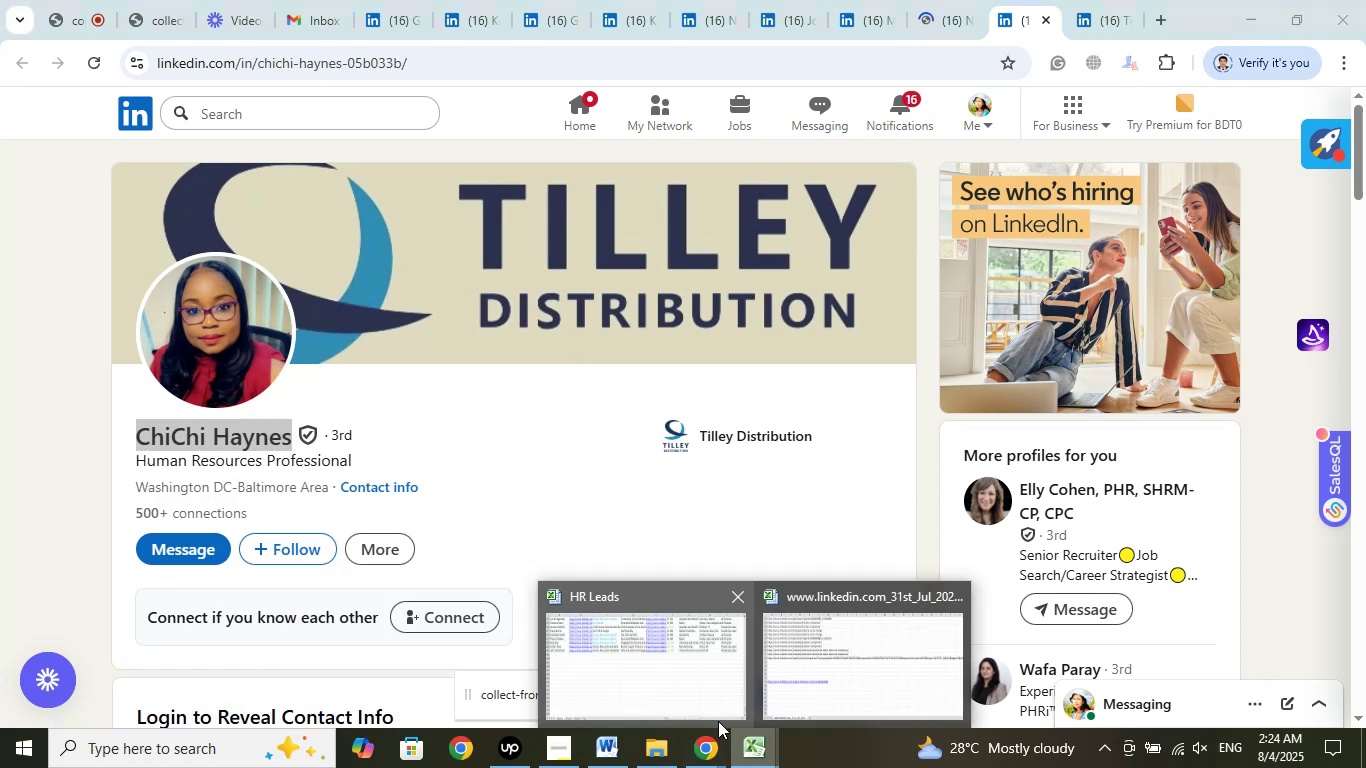 
left_click([668, 681])
 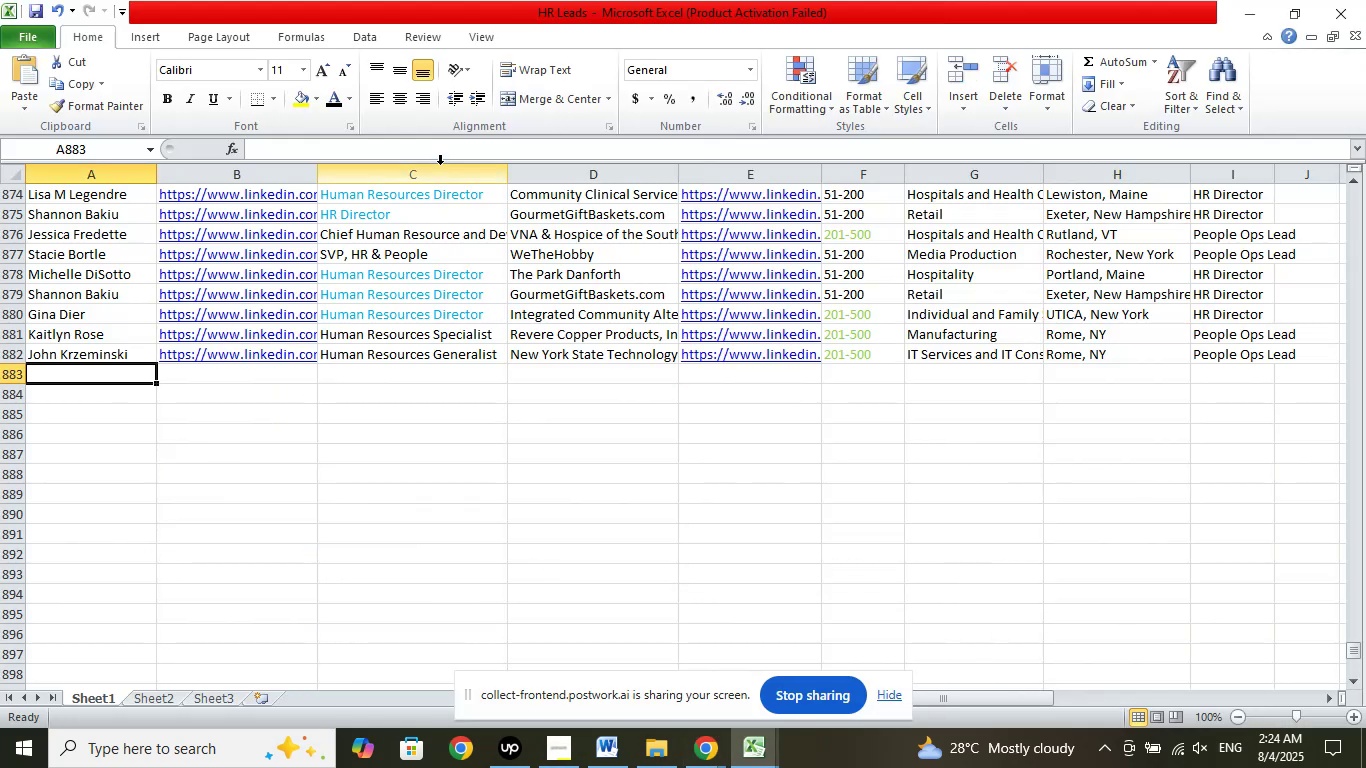 
left_click([450, 153])
 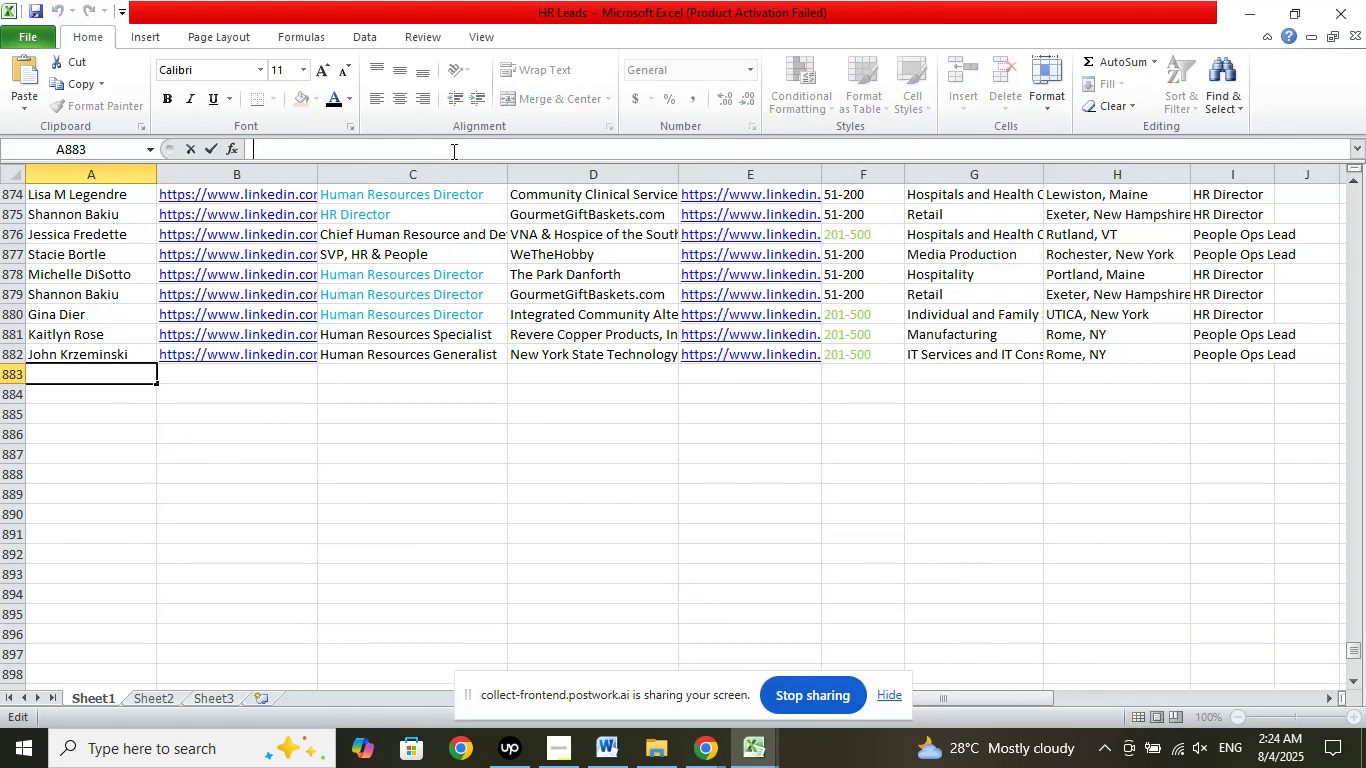 
right_click([452, 151])
 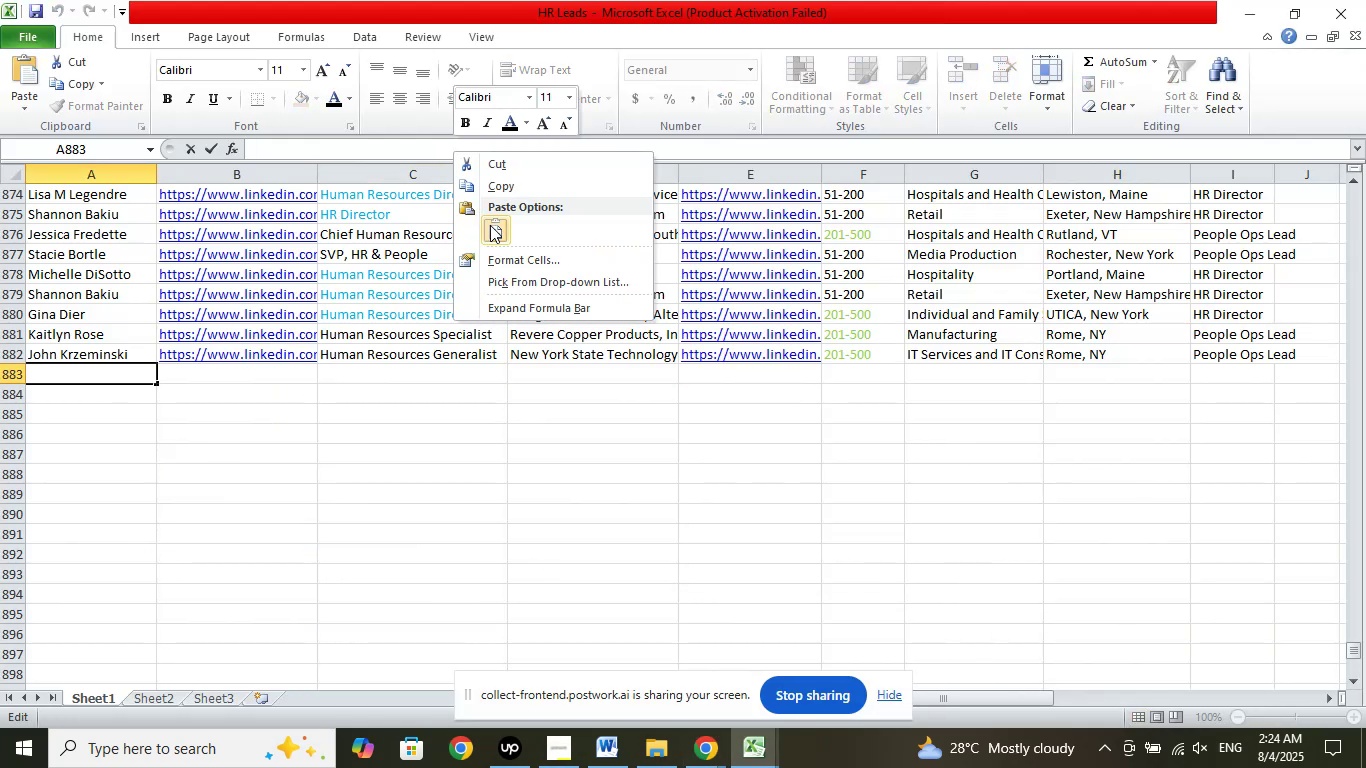 
left_click([494, 228])
 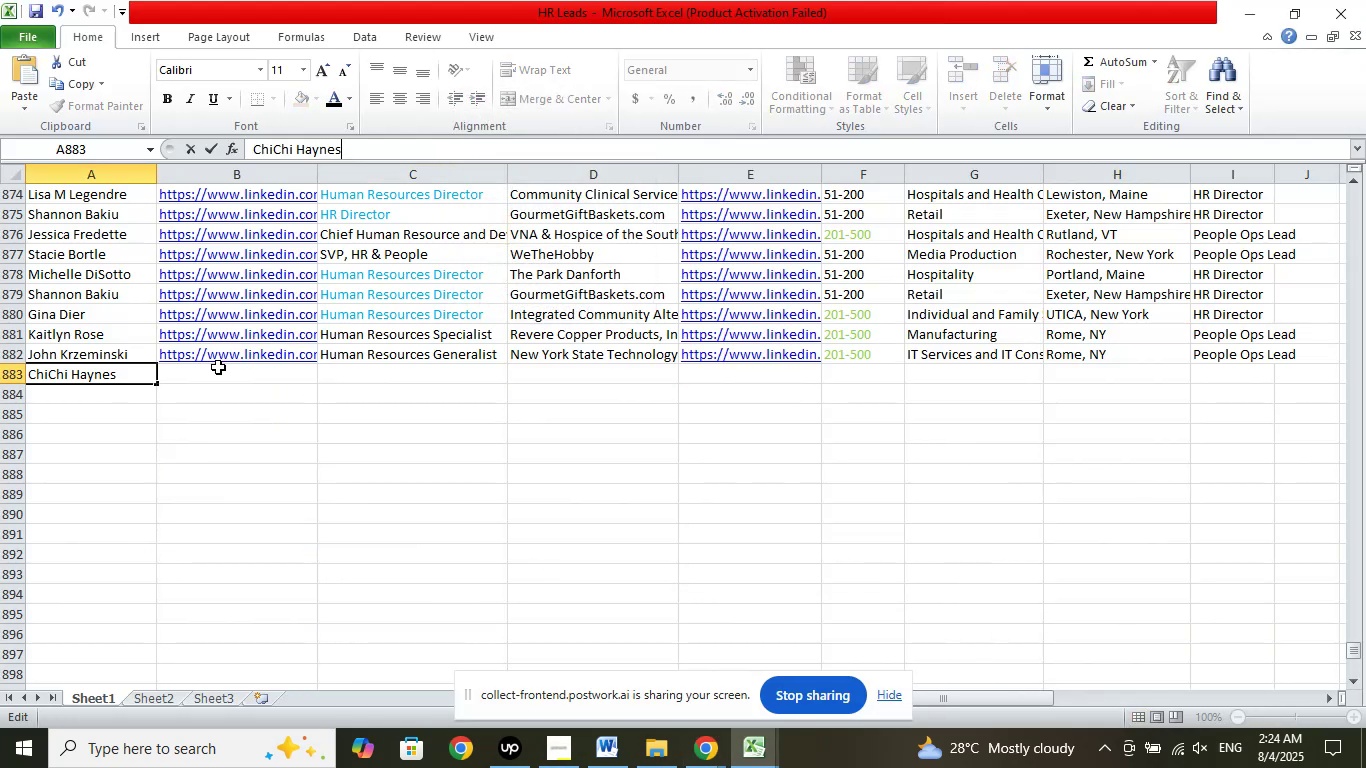 
left_click([218, 367])
 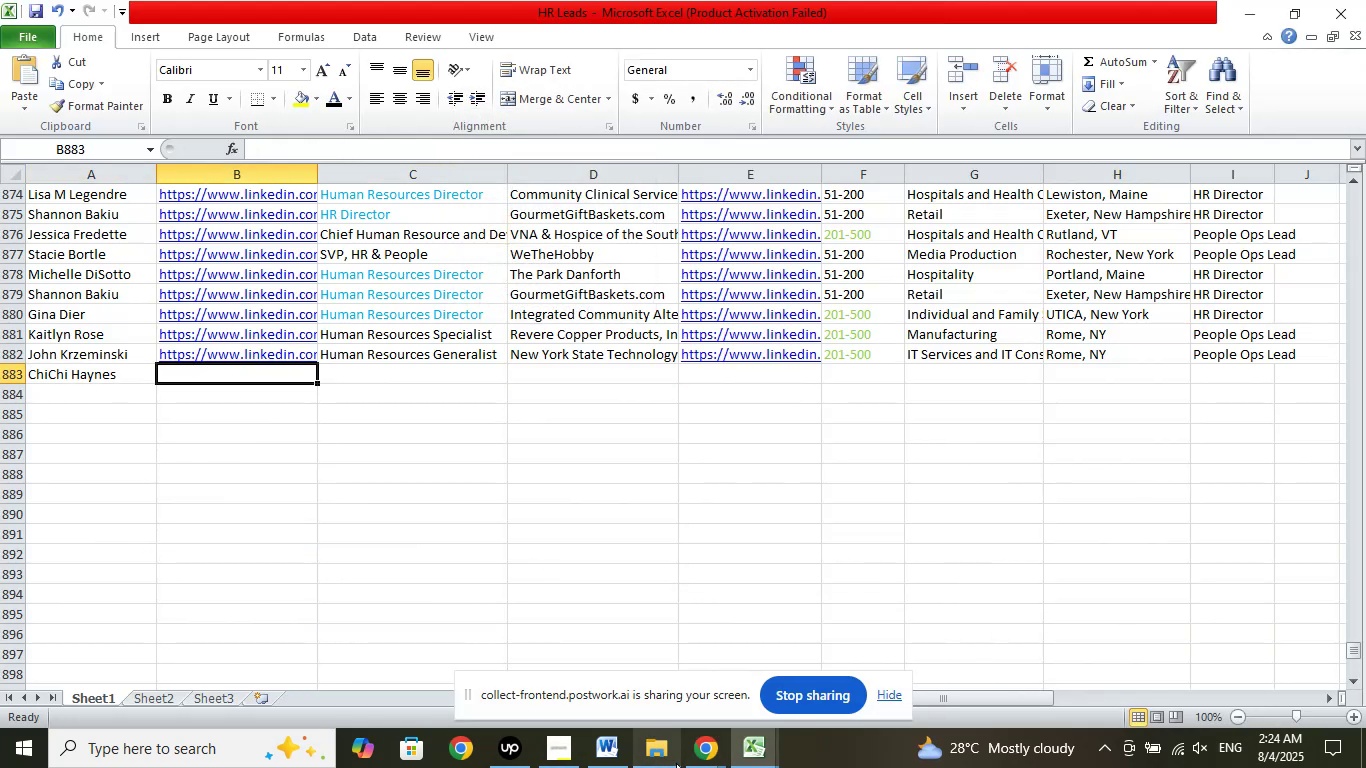 
left_click([697, 756])
 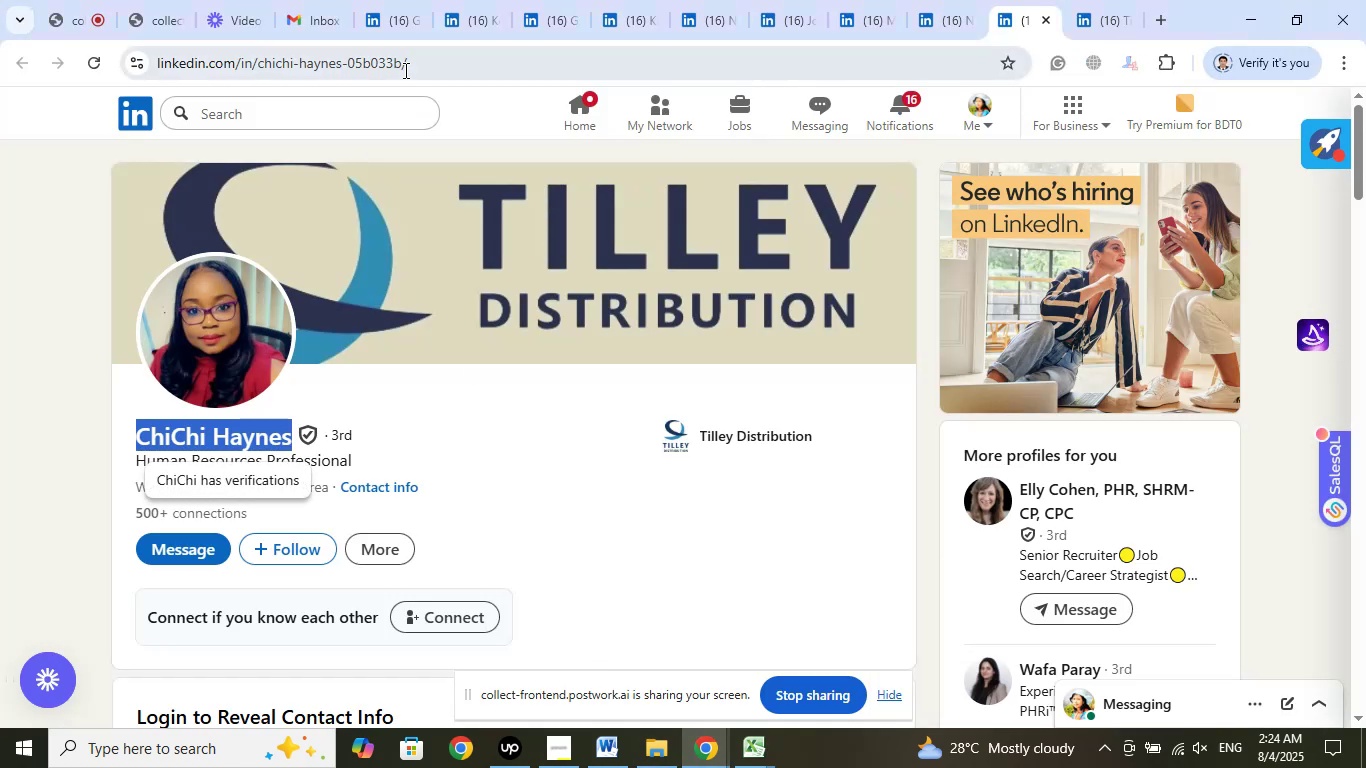 
left_click([446, 63])
 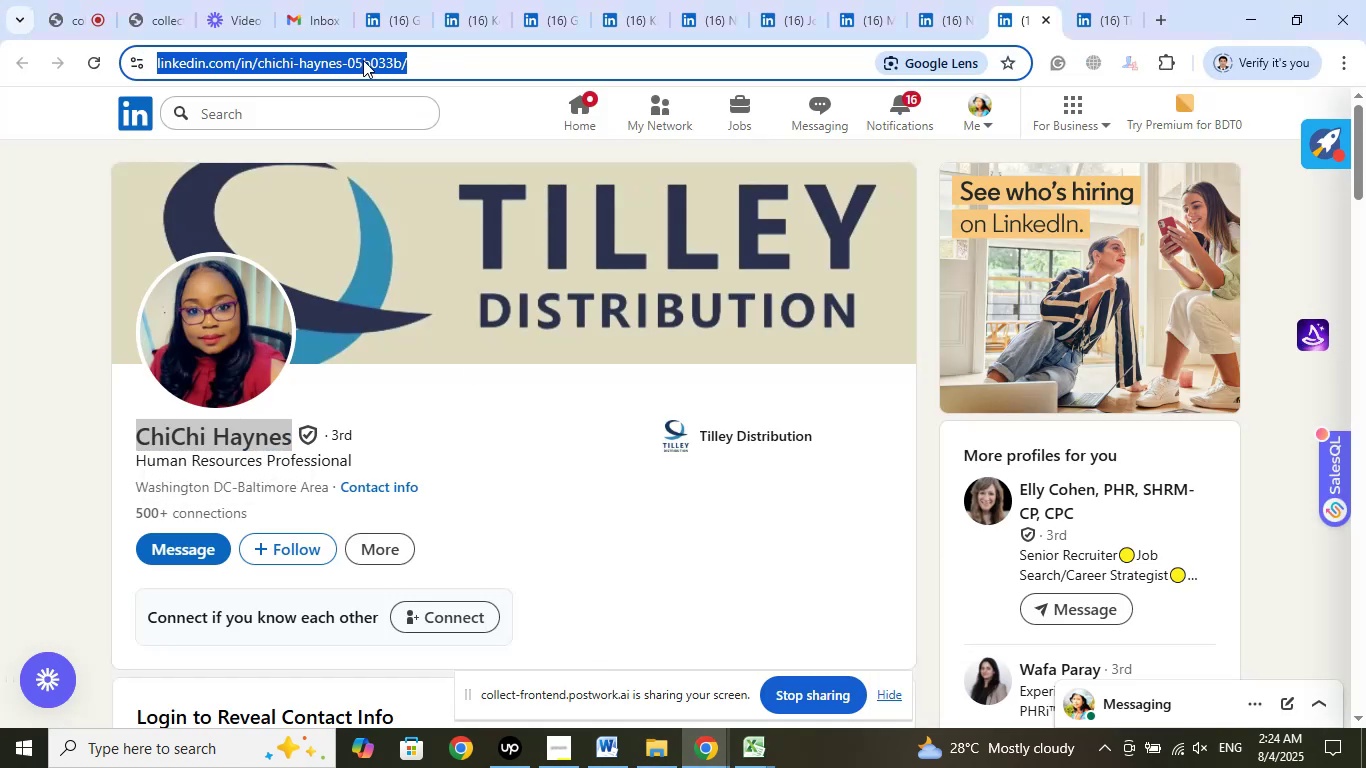 
right_click([363, 60])
 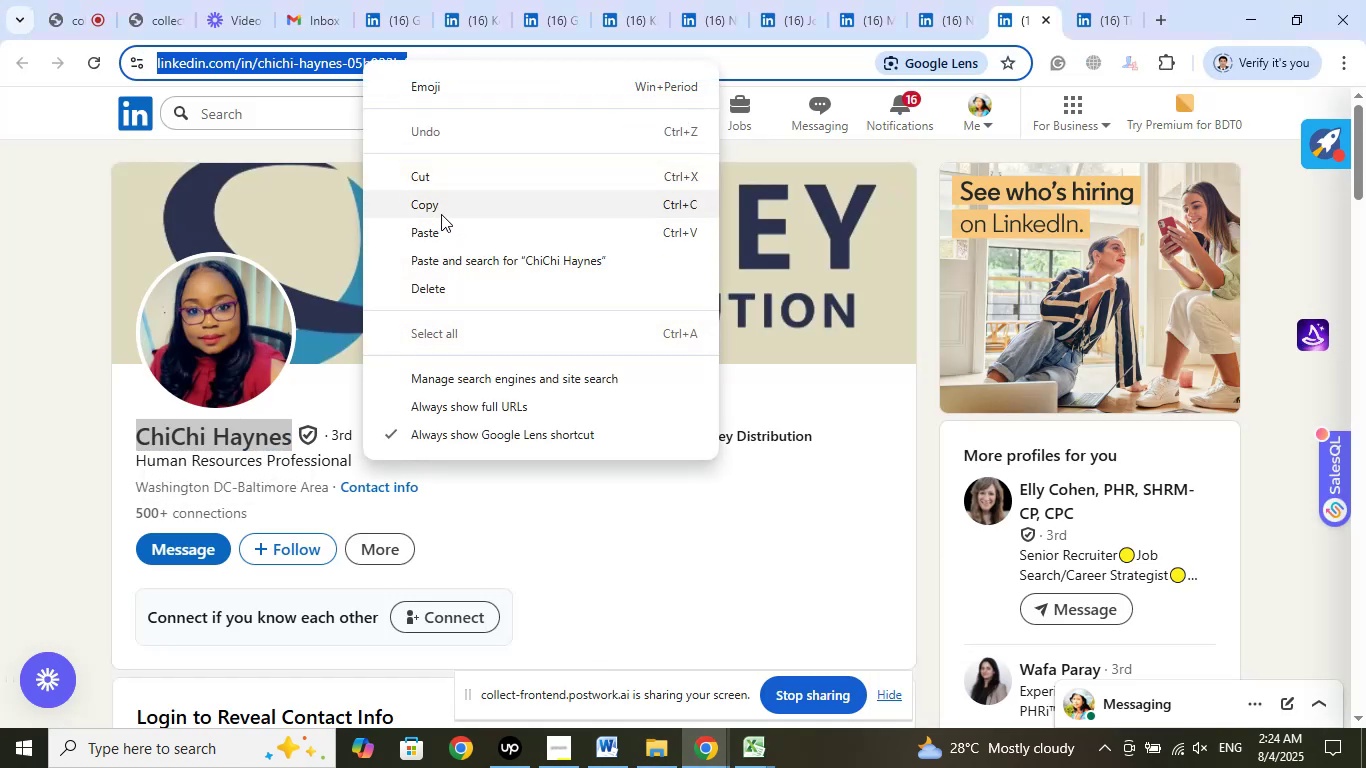 
left_click([441, 214])
 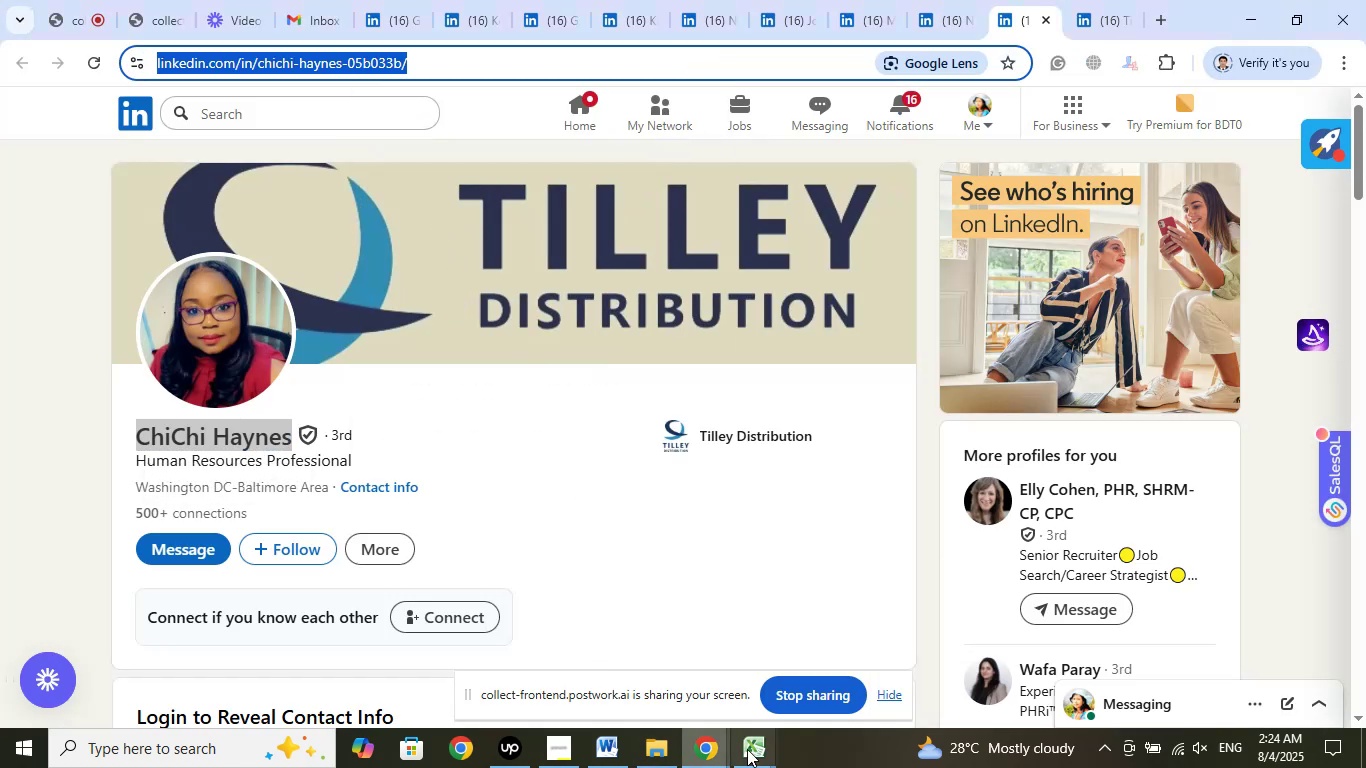 
left_click([749, 749])
 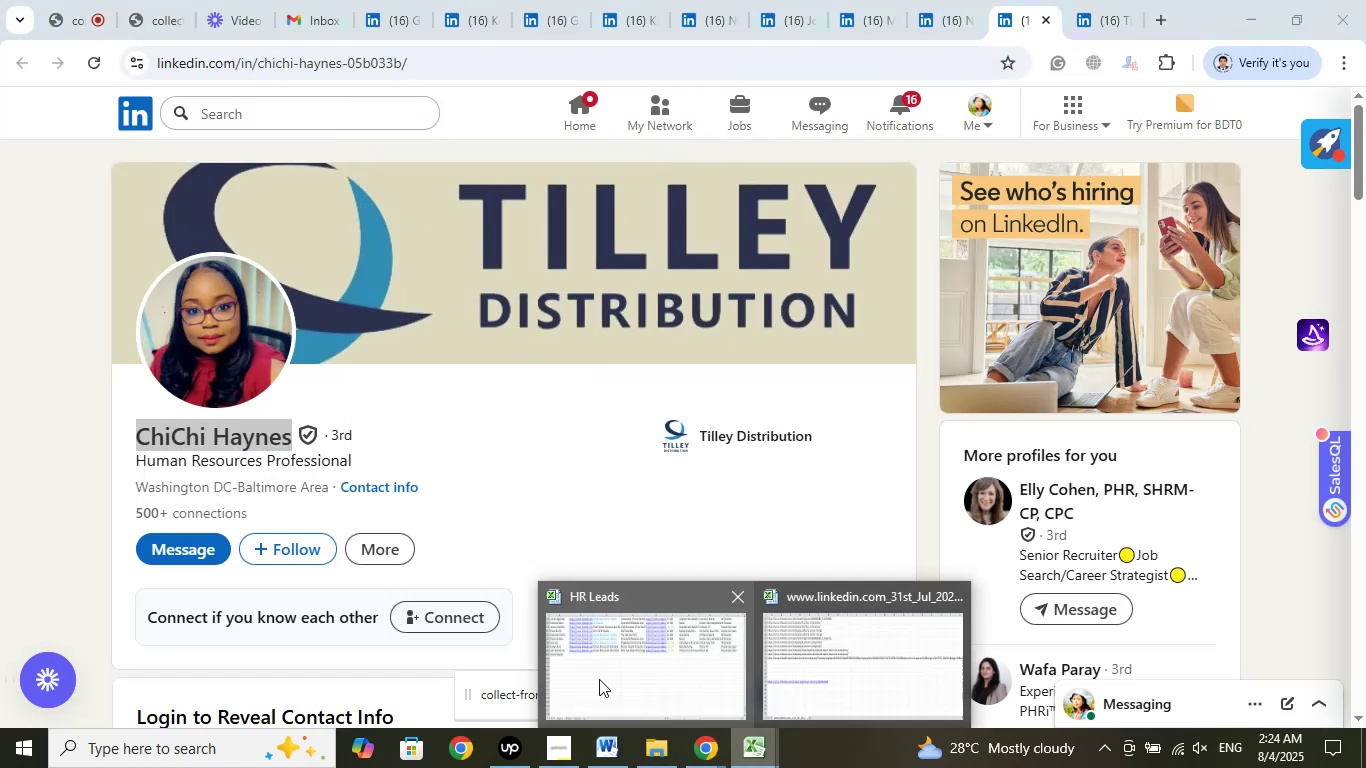 
left_click([599, 679])
 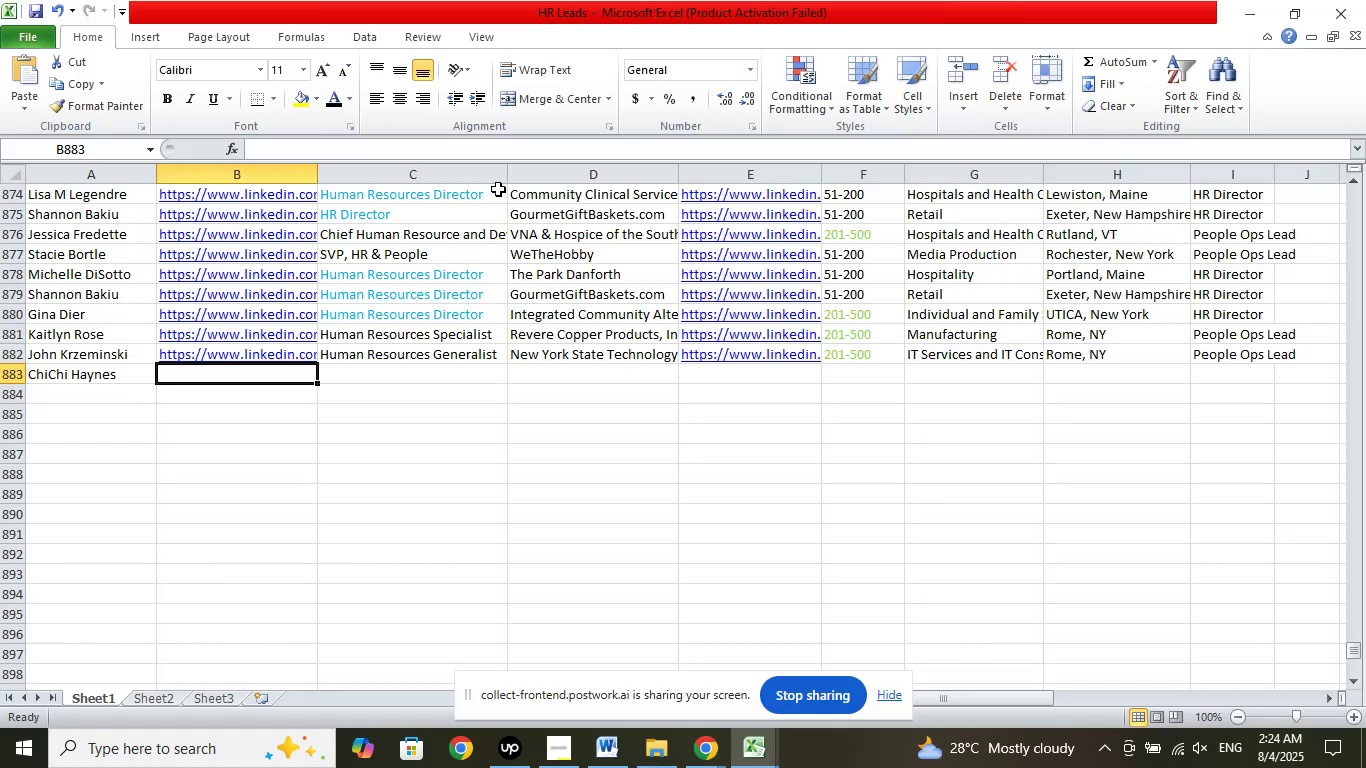 
right_click([498, 143])
 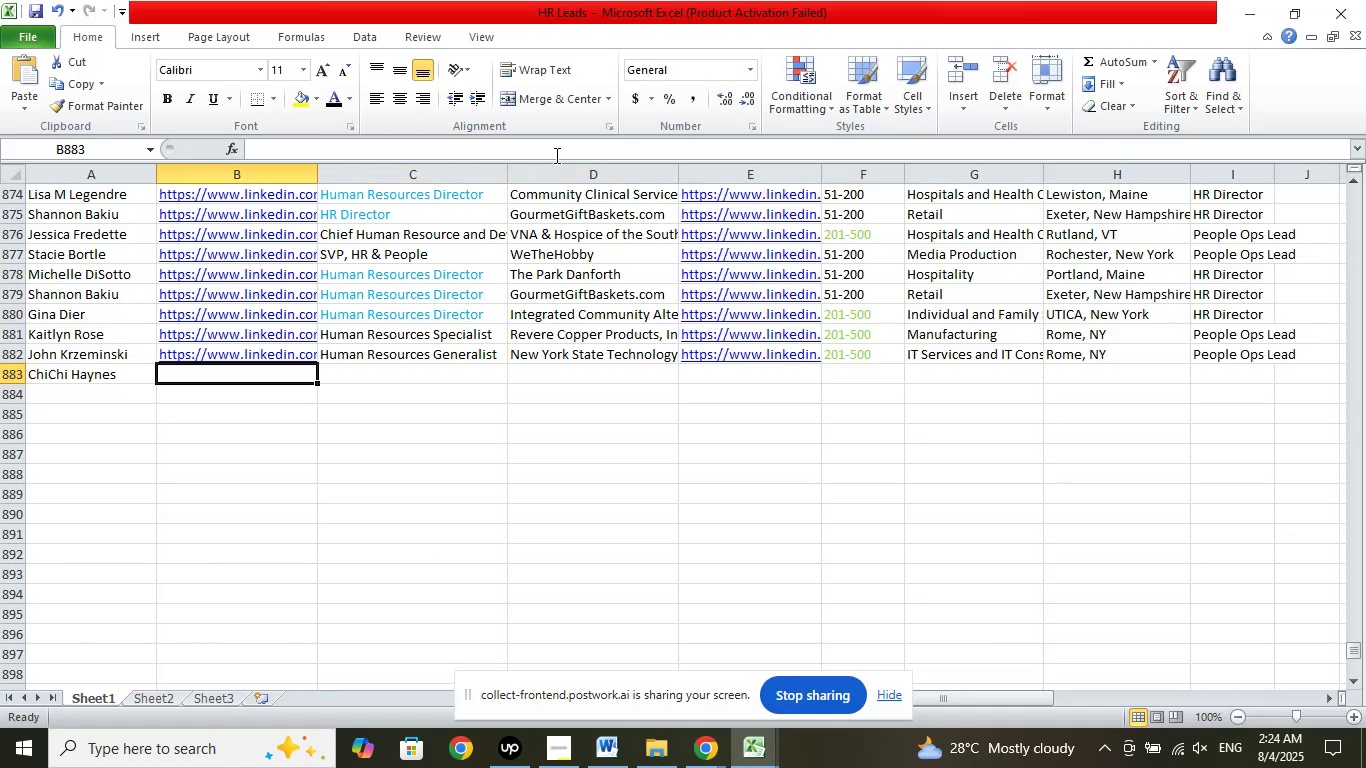 
right_click([556, 153])
 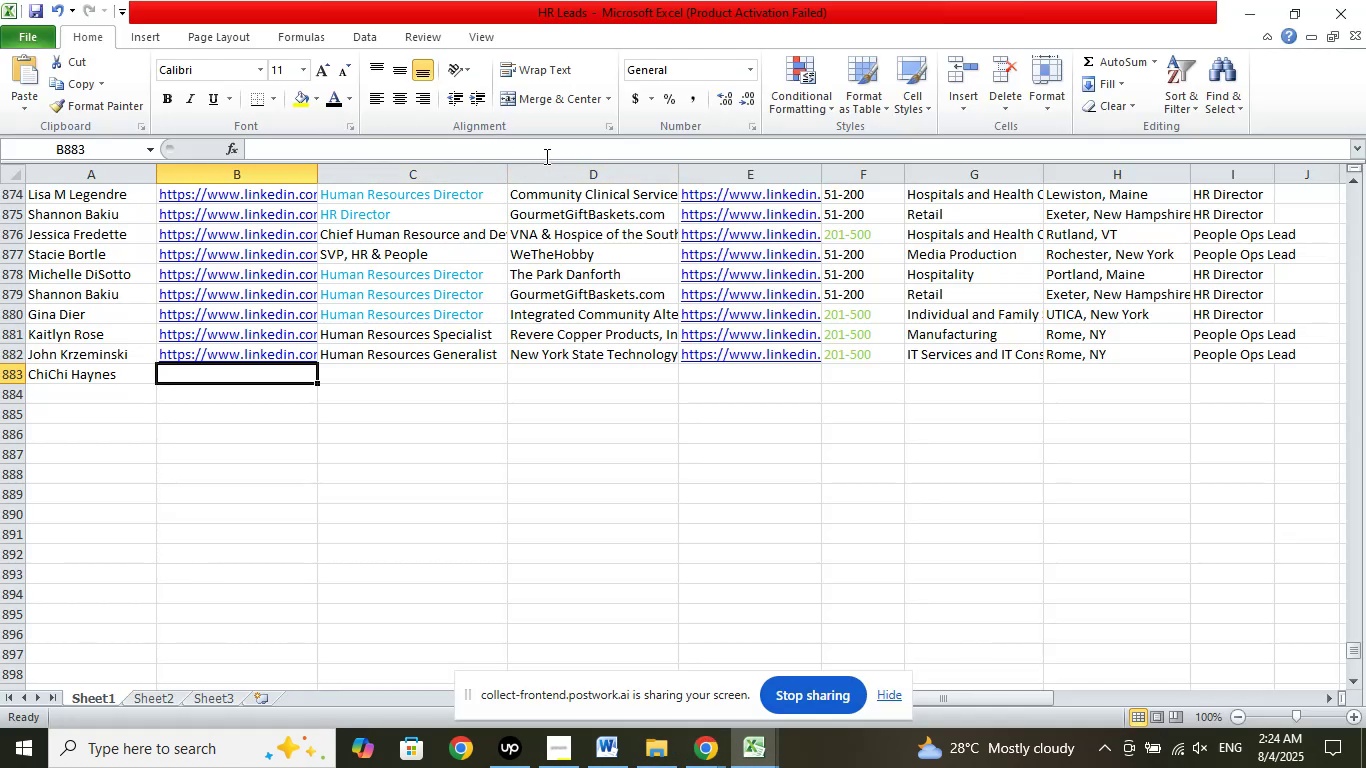 
left_click([546, 145])
 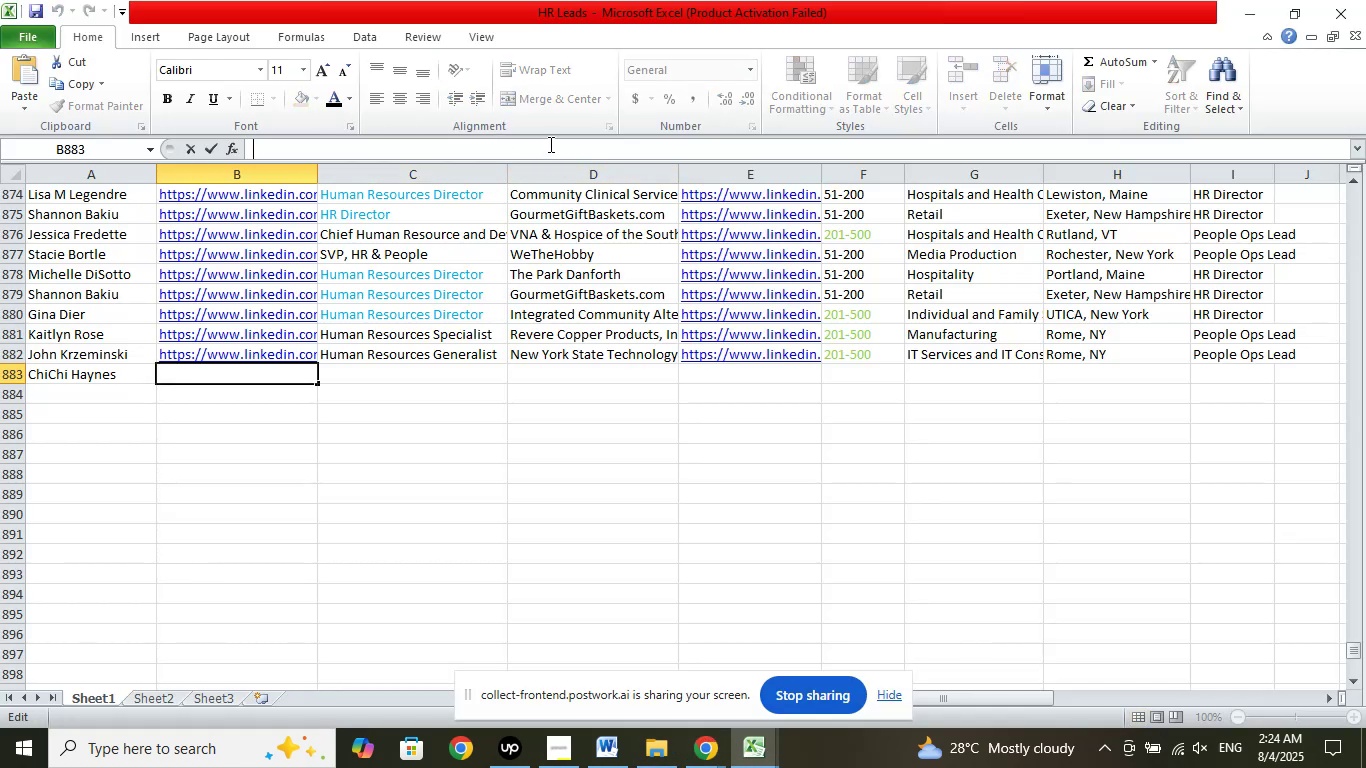 
right_click([549, 144])
 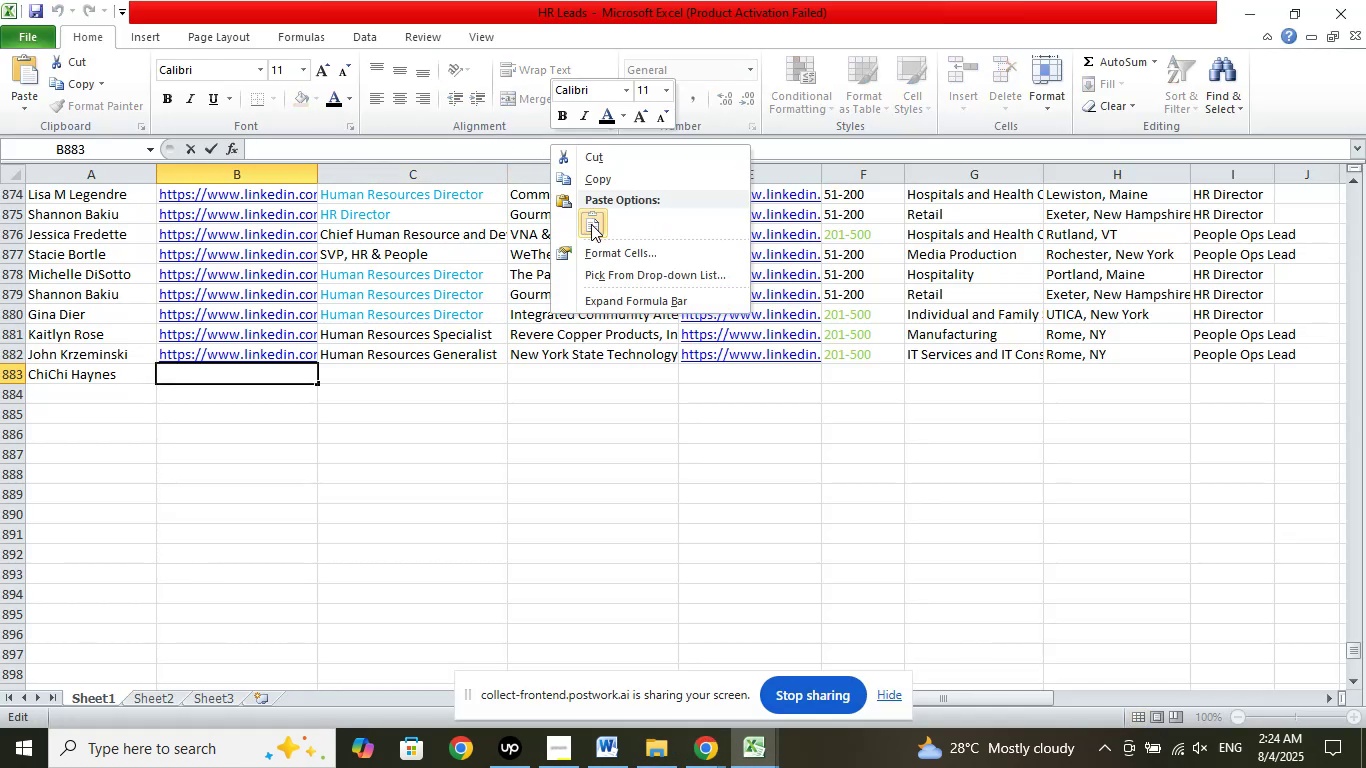 
left_click([592, 225])
 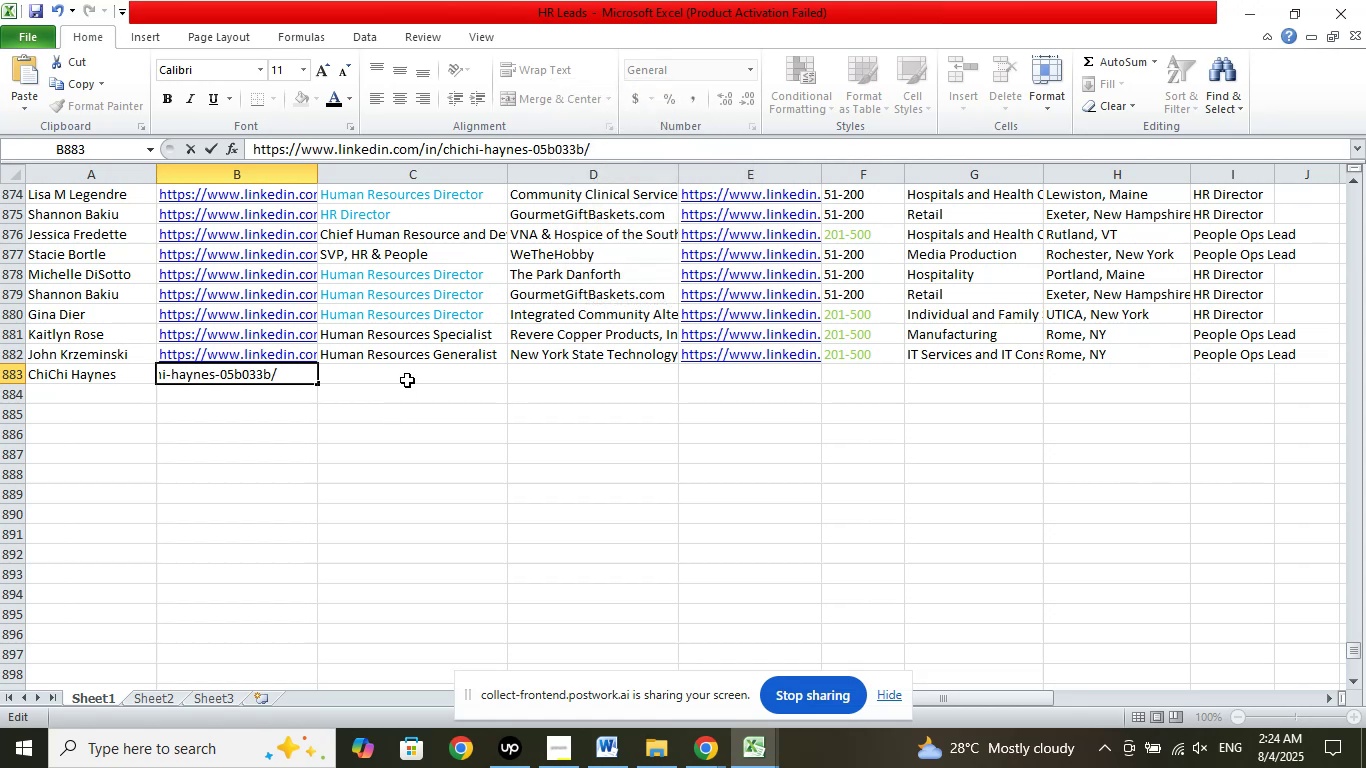 
left_click([410, 375])
 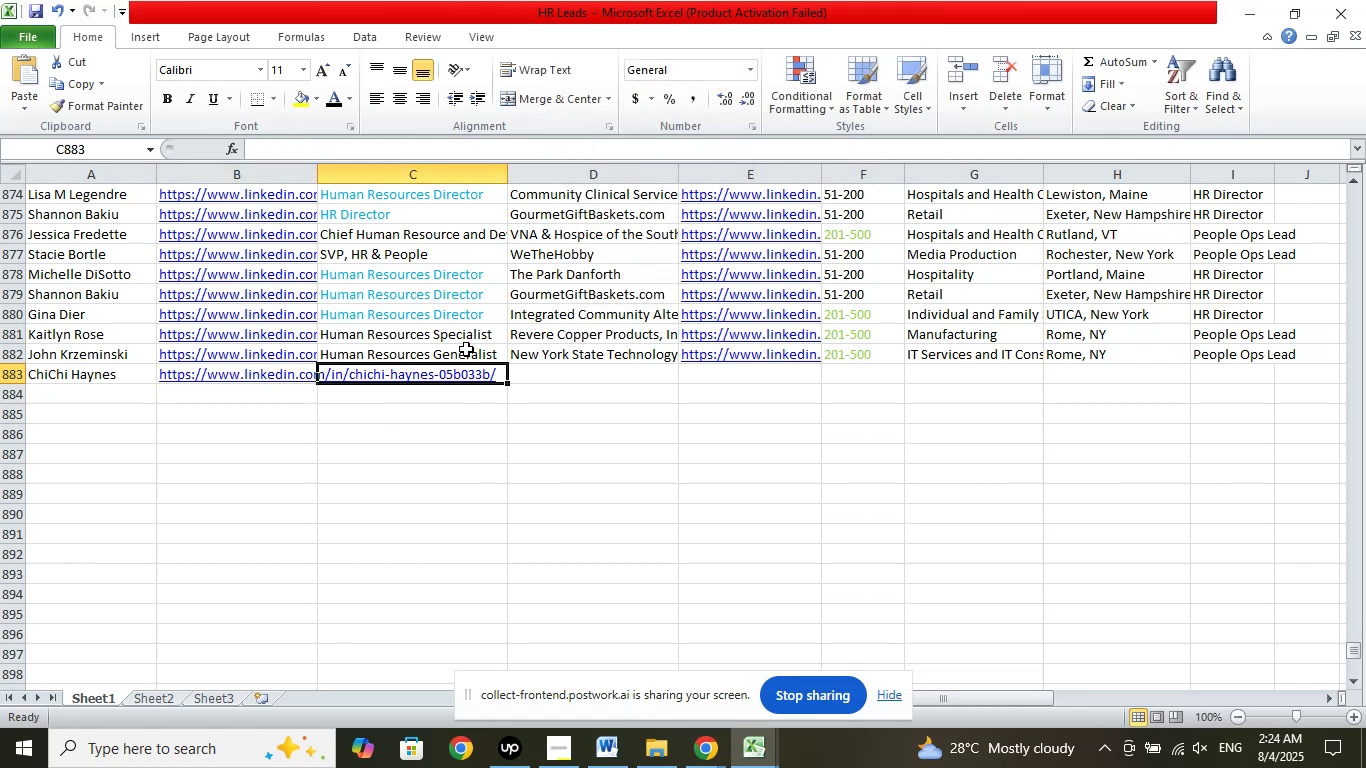 
left_click_drag(start_coordinate=[457, 143], to_coordinate=[221, 142])
 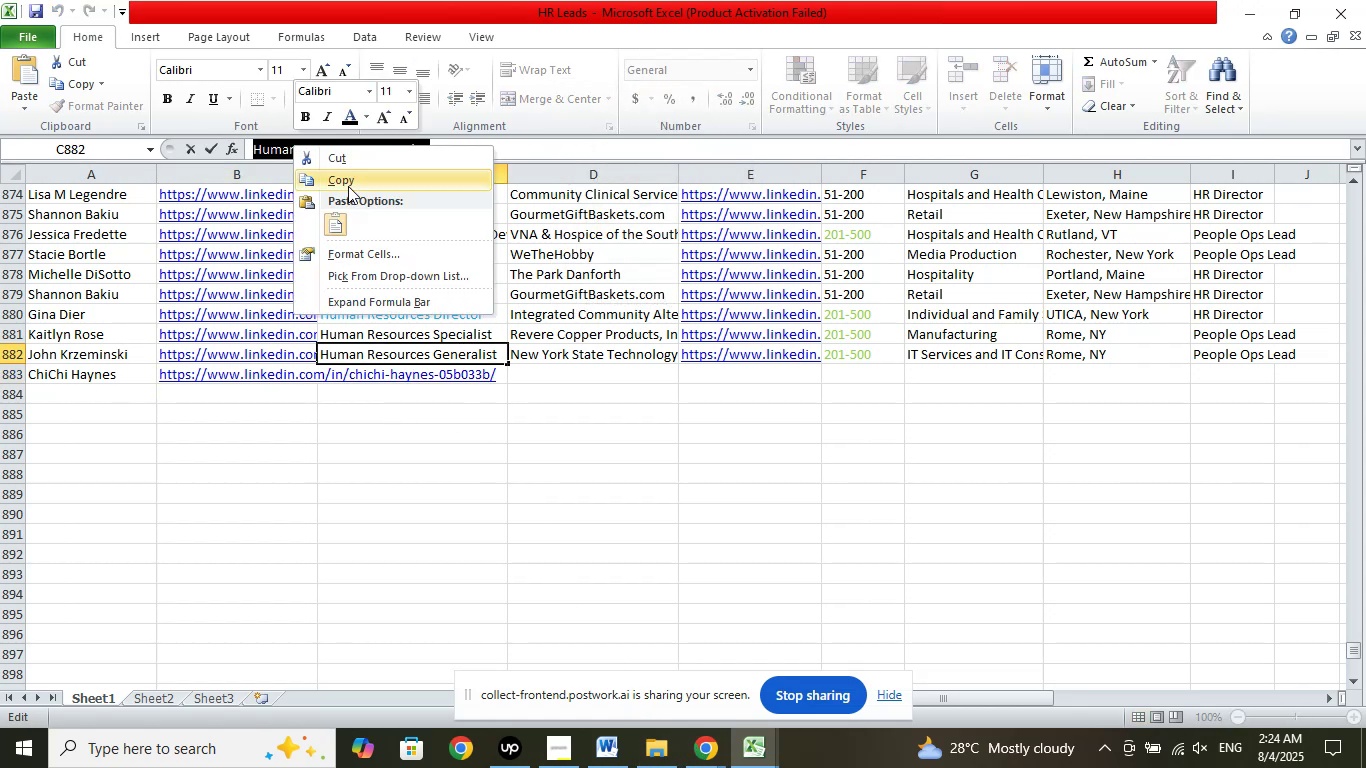 
left_click([352, 184])
 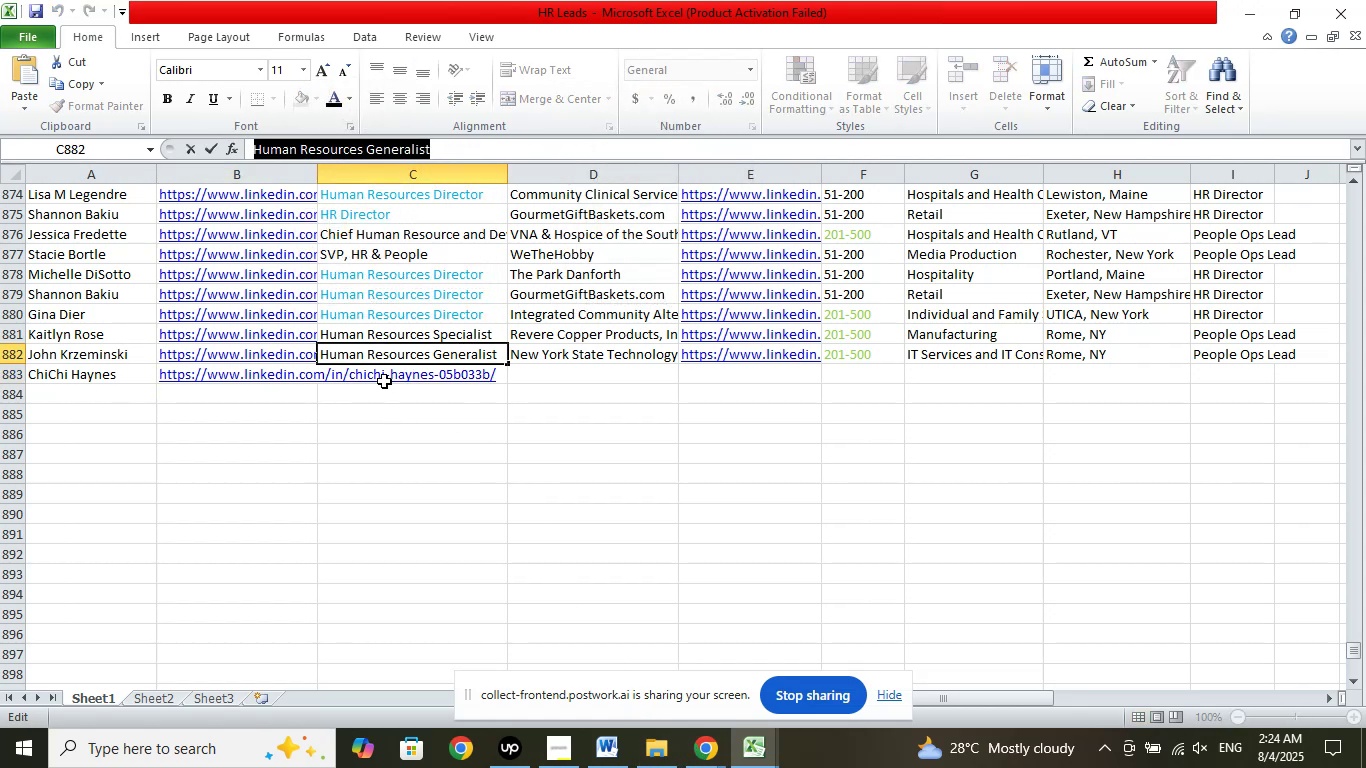 
left_click([385, 381])
 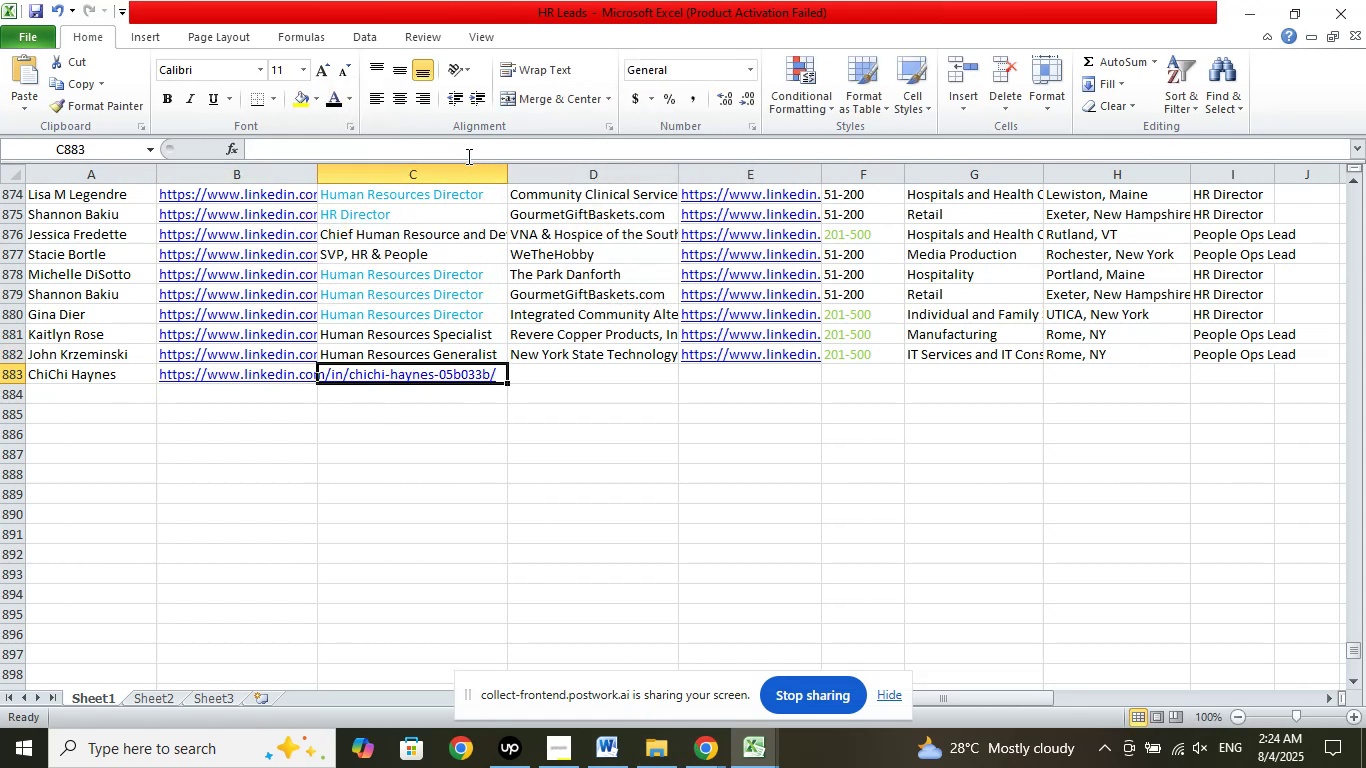 
left_click([468, 155])
 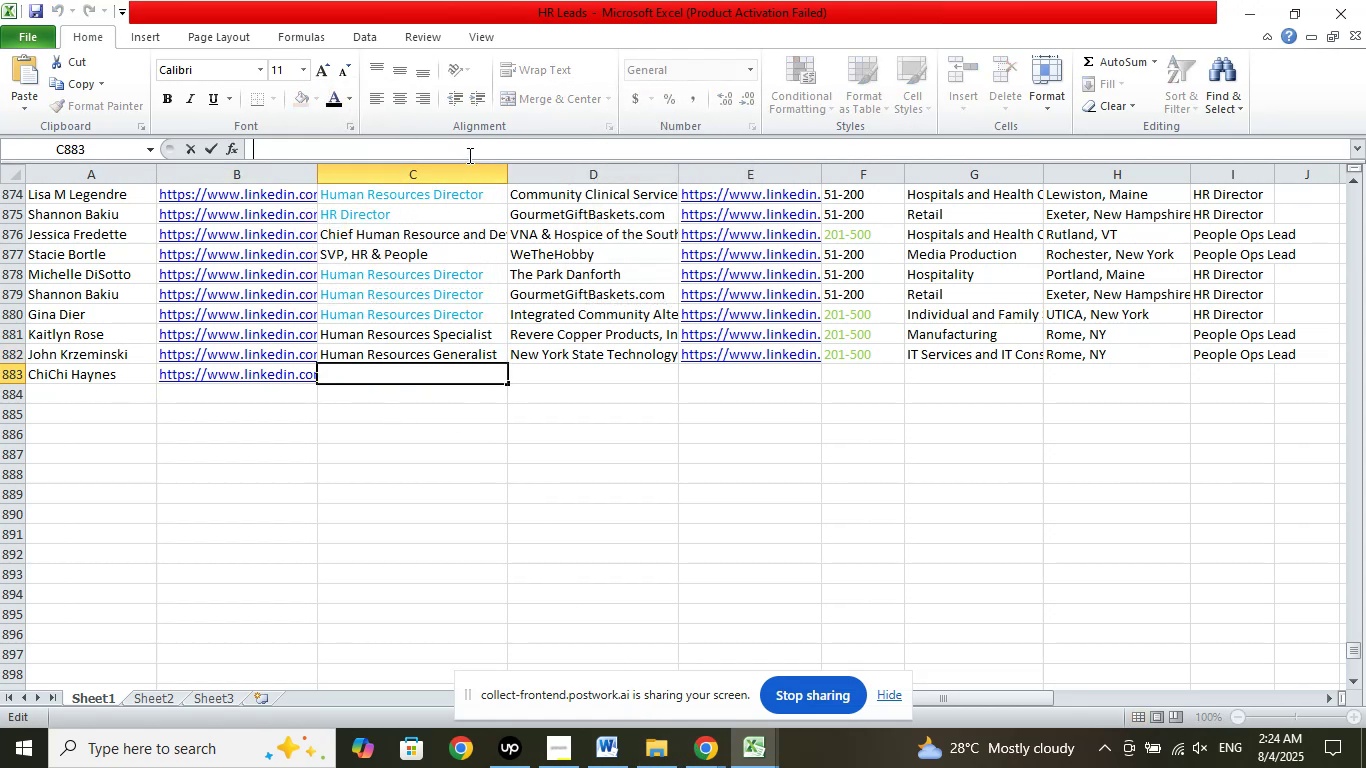 
right_click([468, 155])
 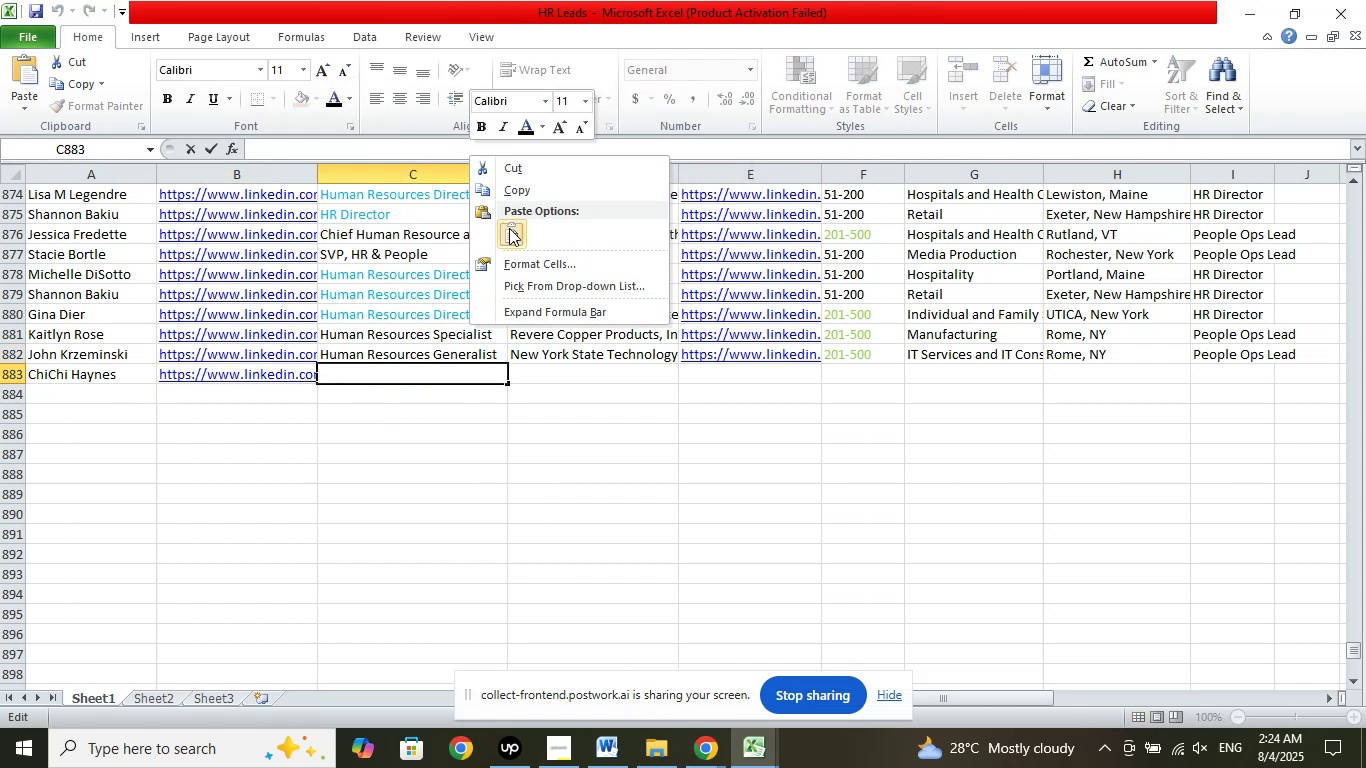 
left_click([509, 228])
 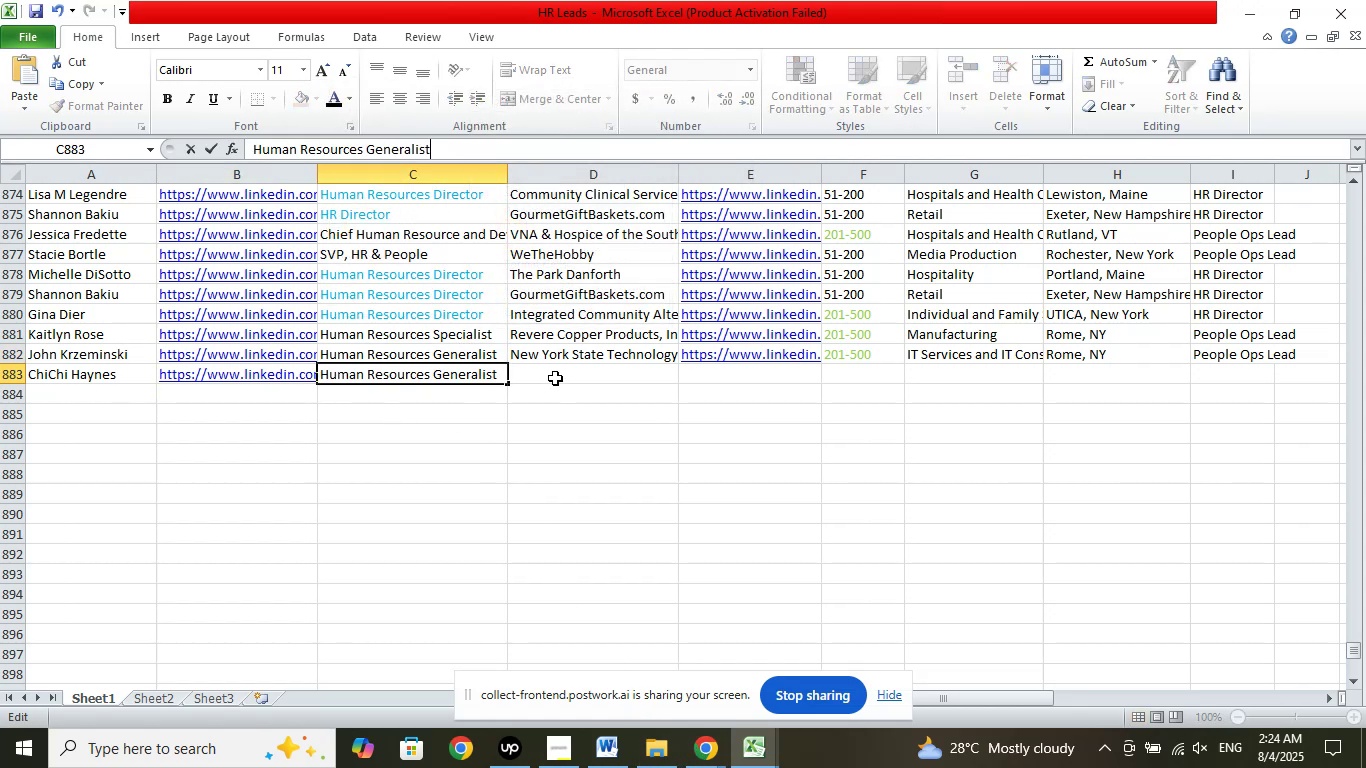 
left_click([555, 377])
 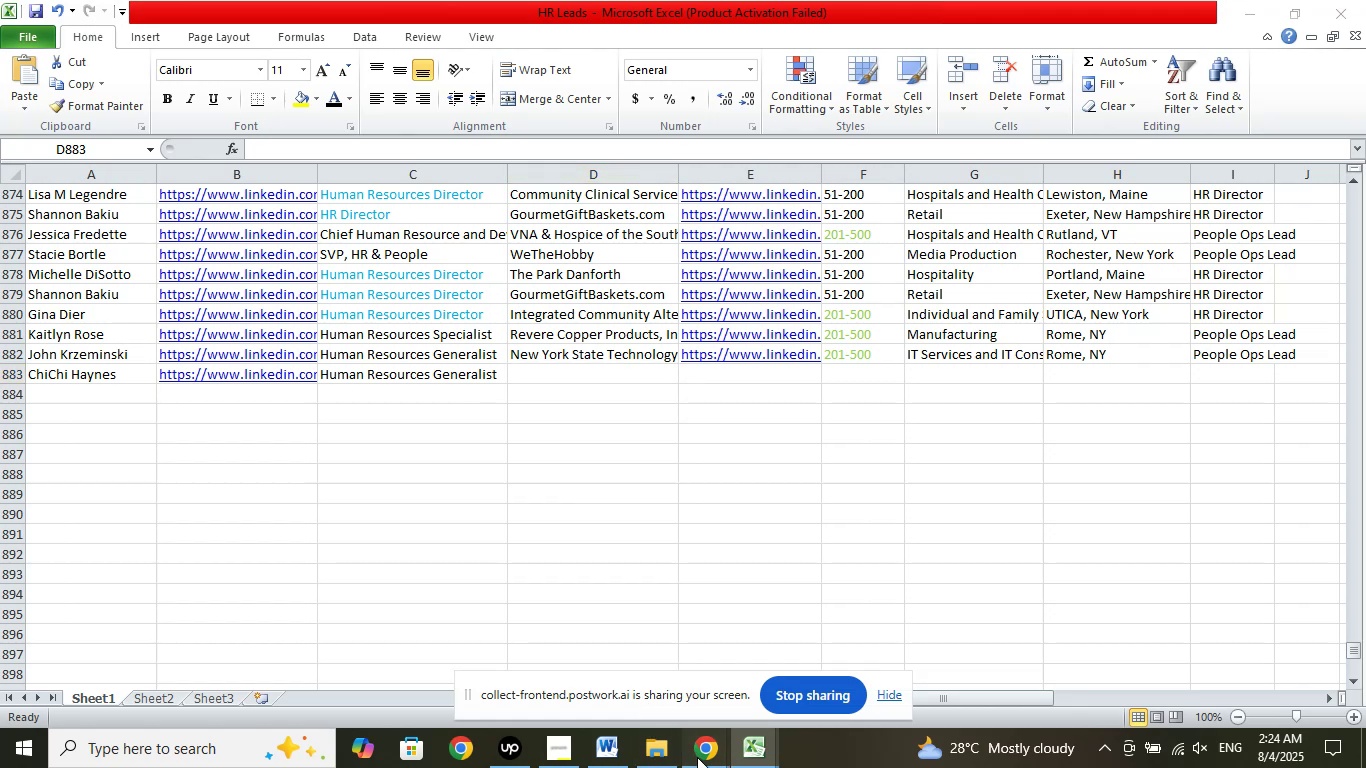 
double_click([605, 671])
 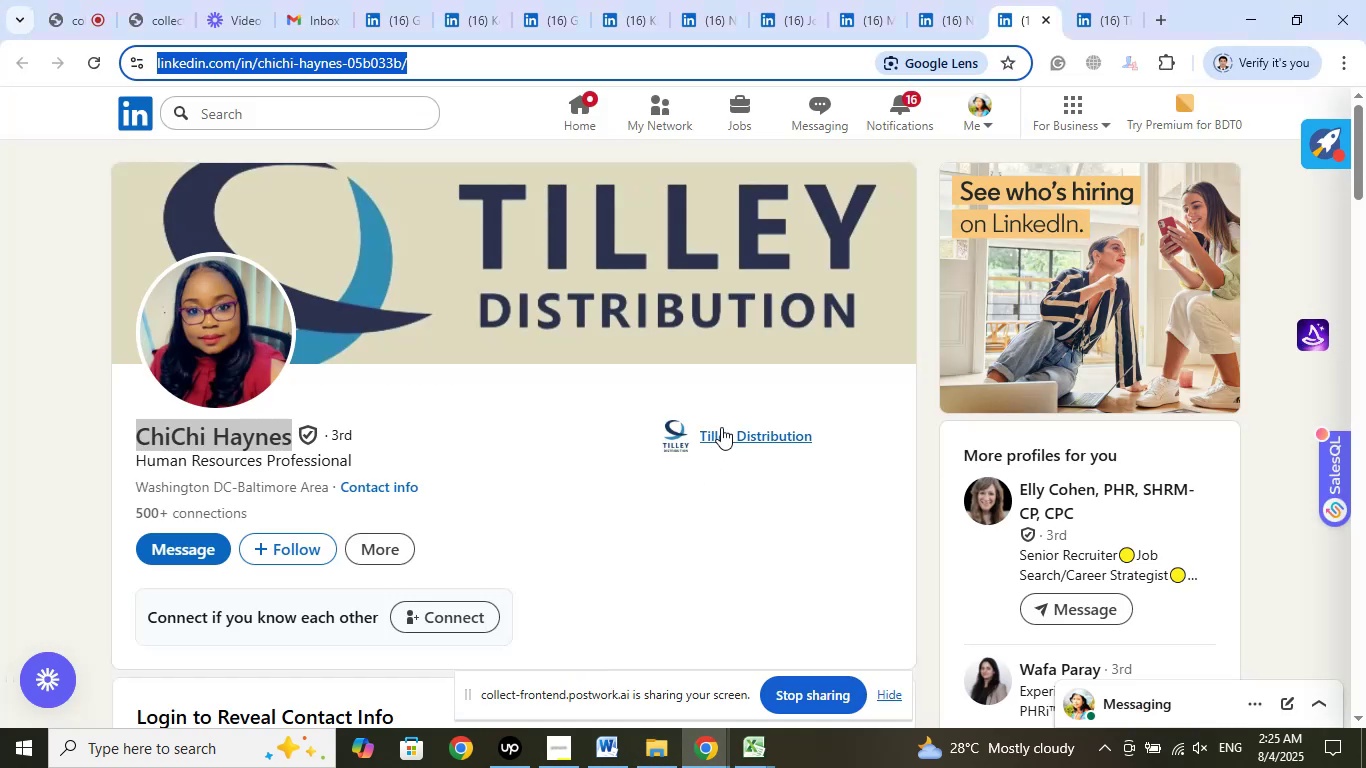 
wait(5.09)
 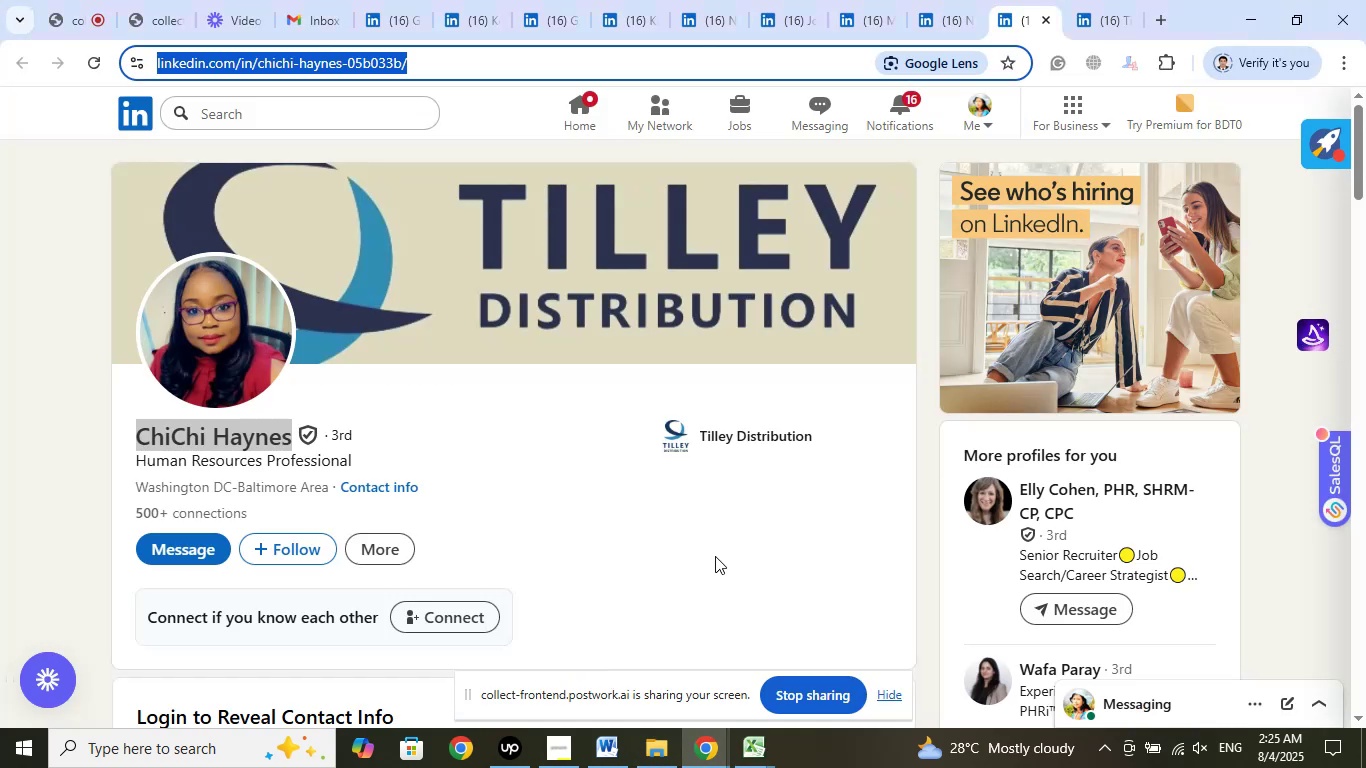 
left_click([1089, 9])
 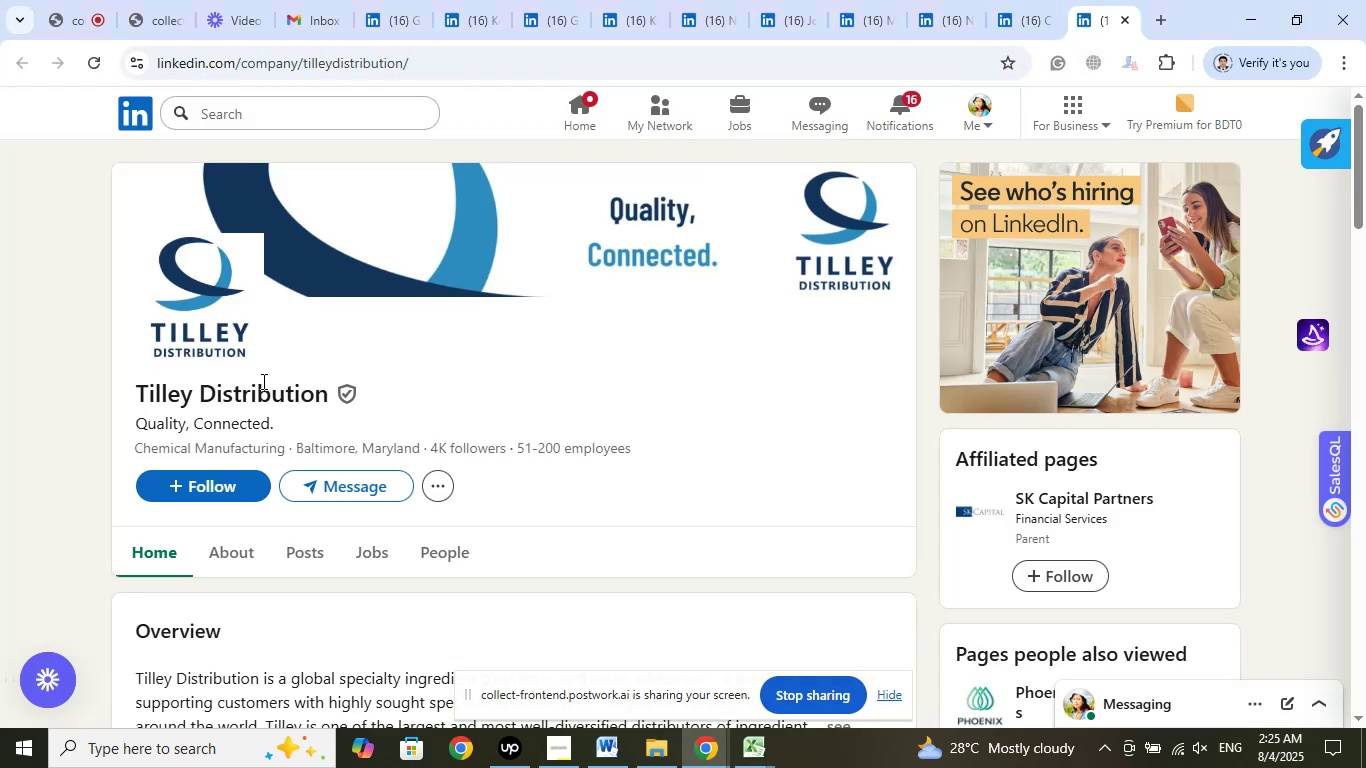 
left_click_drag(start_coordinate=[282, 336], to_coordinate=[140, 332])
 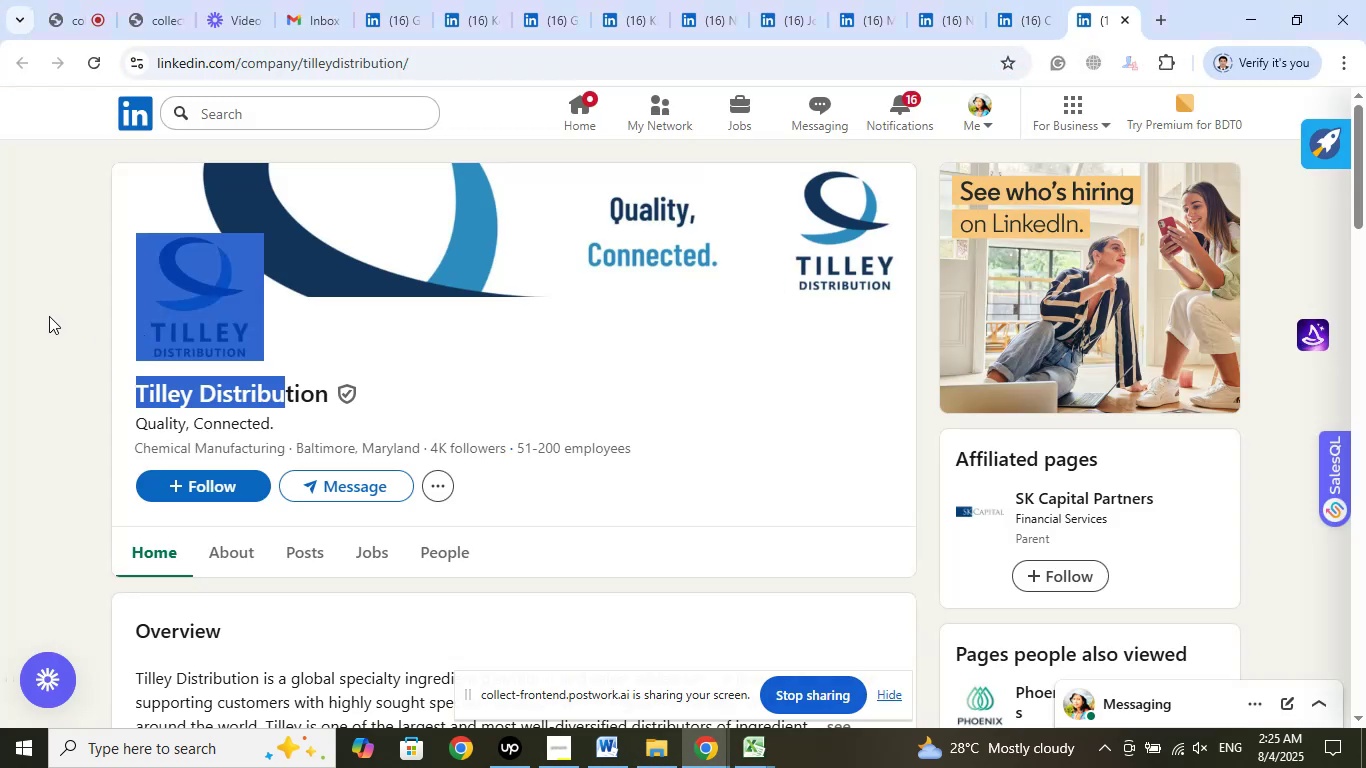 
left_click([49, 316])
 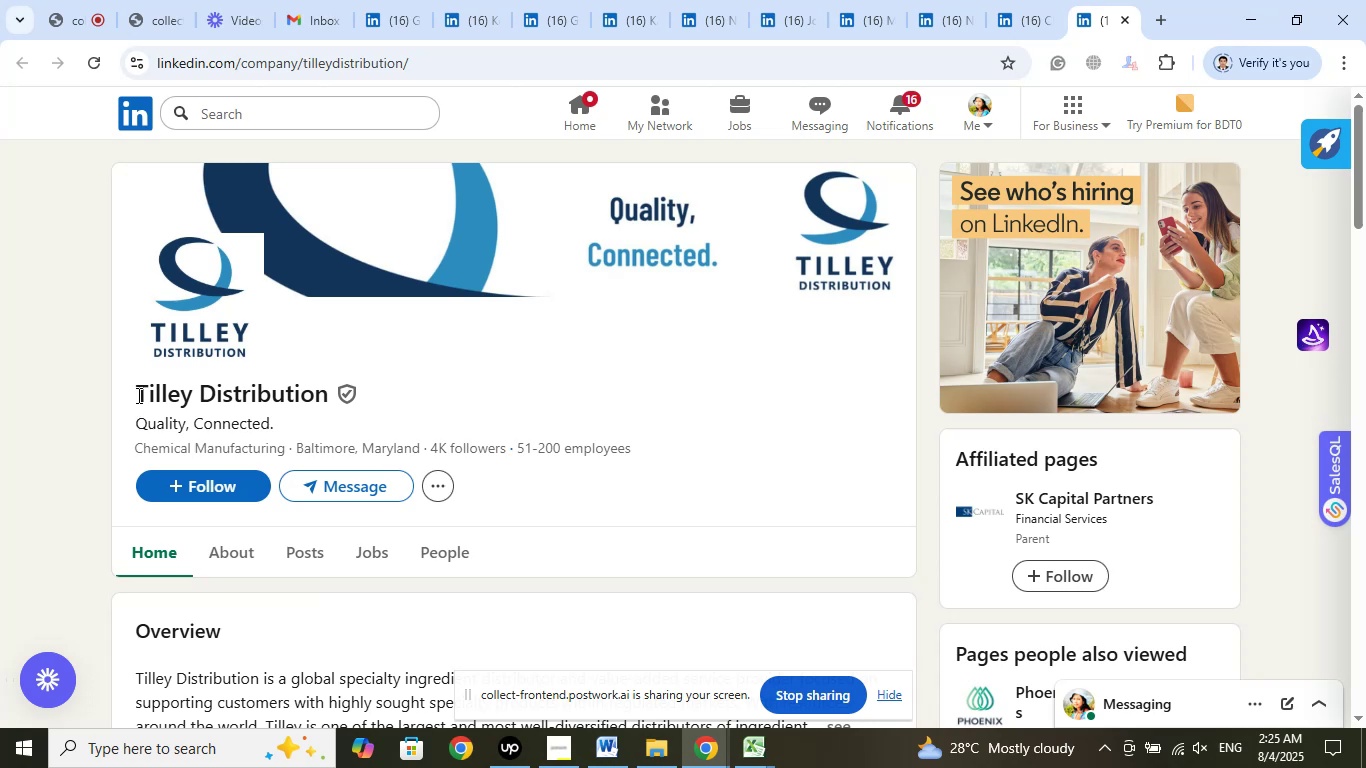 
left_click_drag(start_coordinate=[145, 391], to_coordinate=[316, 393])
 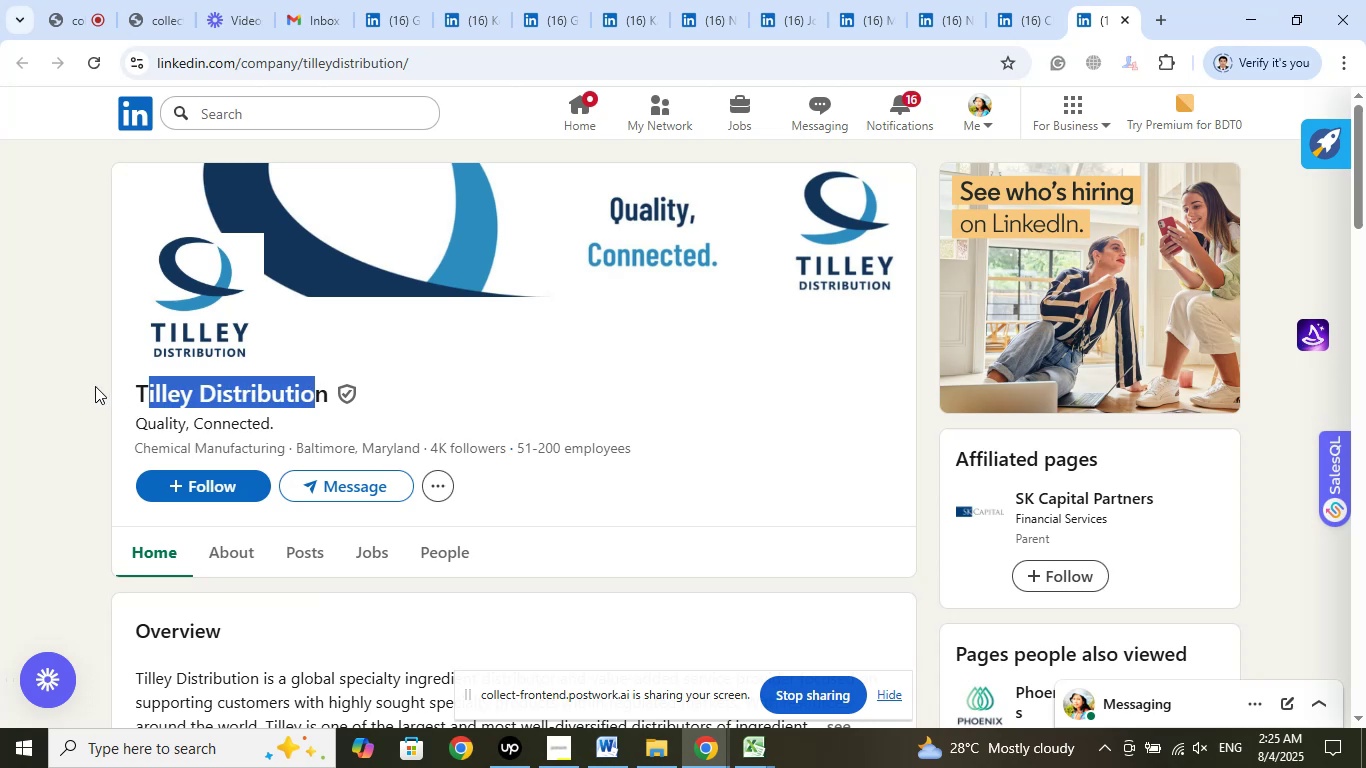 
left_click([95, 386])
 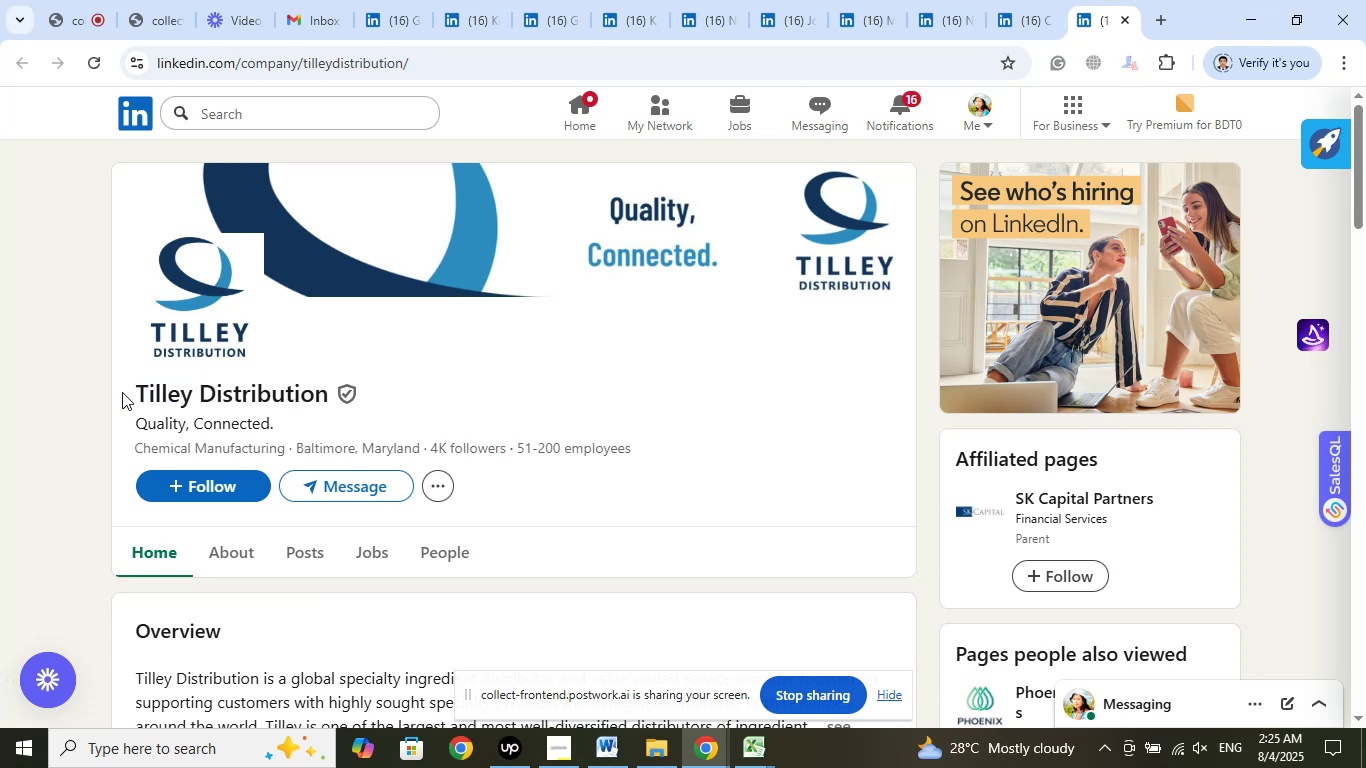 
left_click_drag(start_coordinate=[122, 392], to_coordinate=[326, 398])
 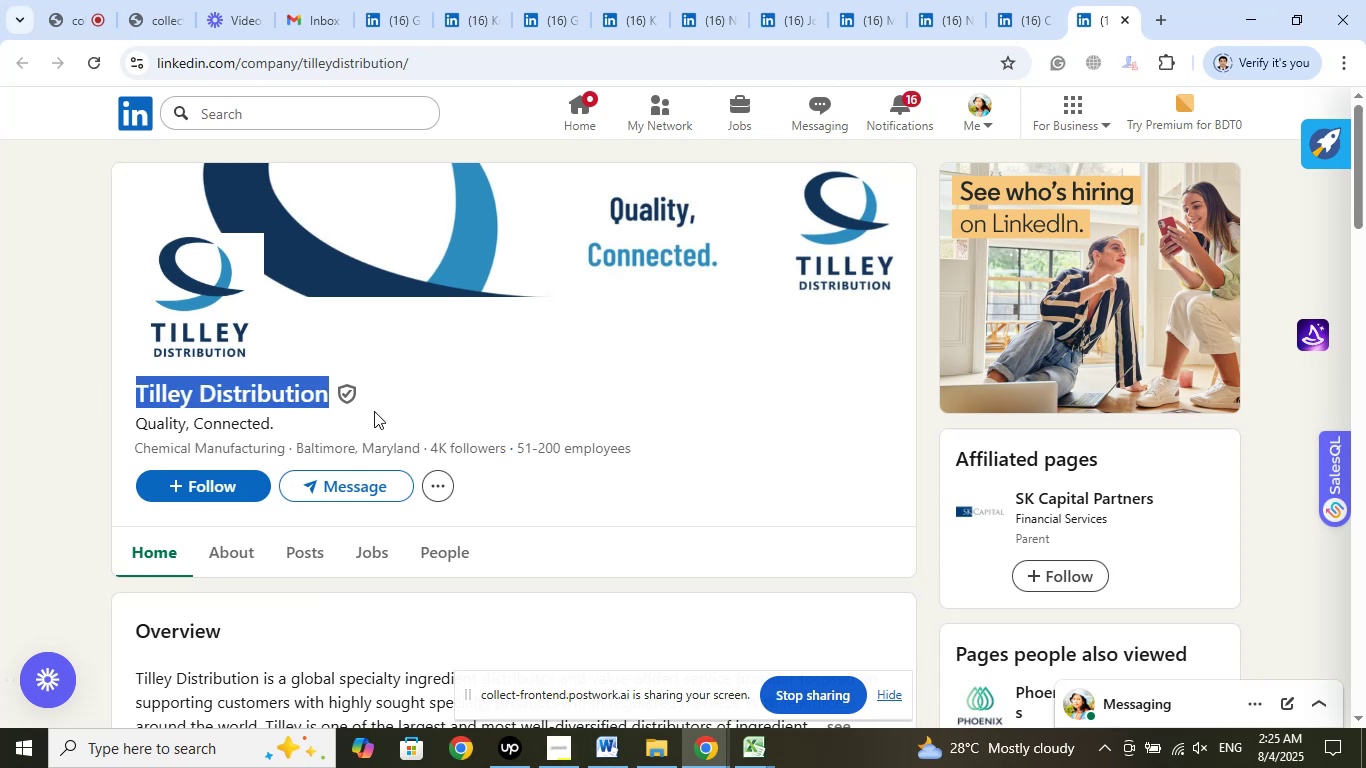 
wait(5.35)
 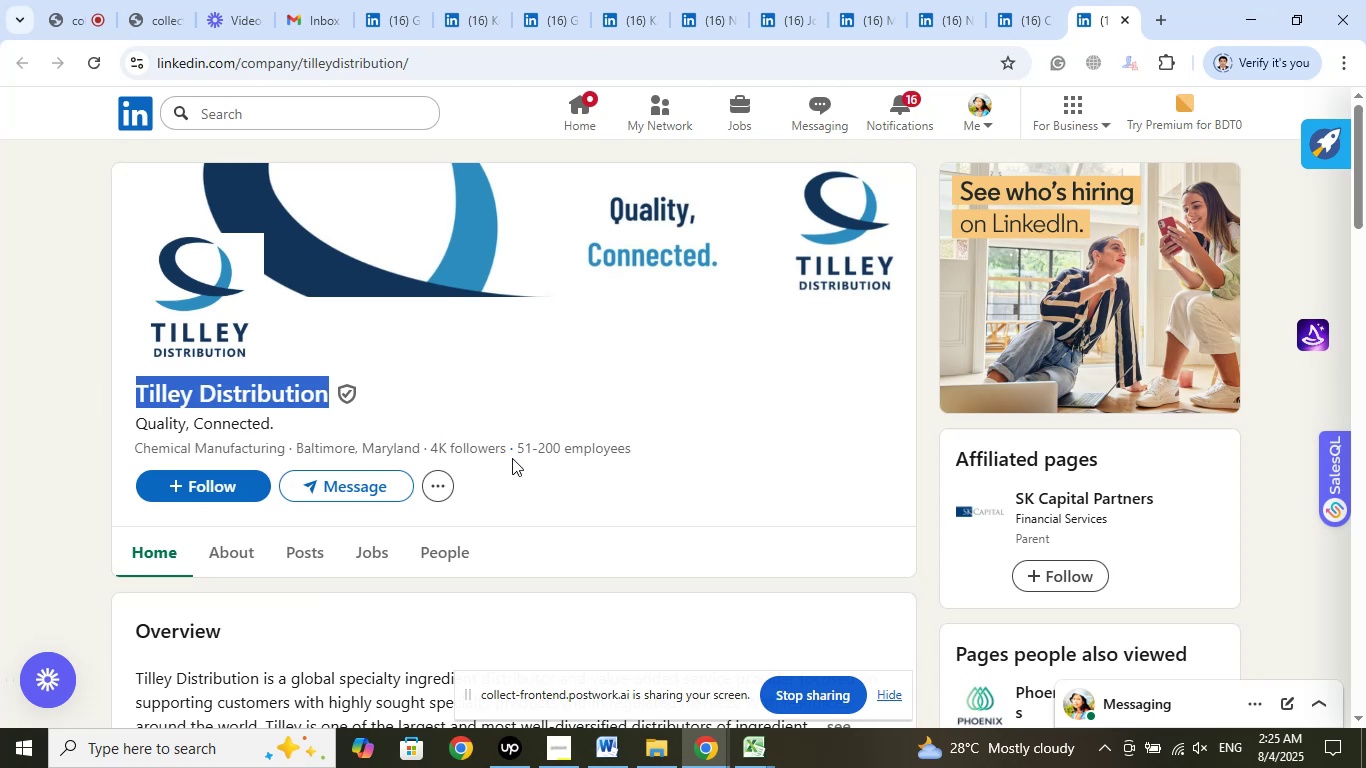 
left_click([373, 416])
 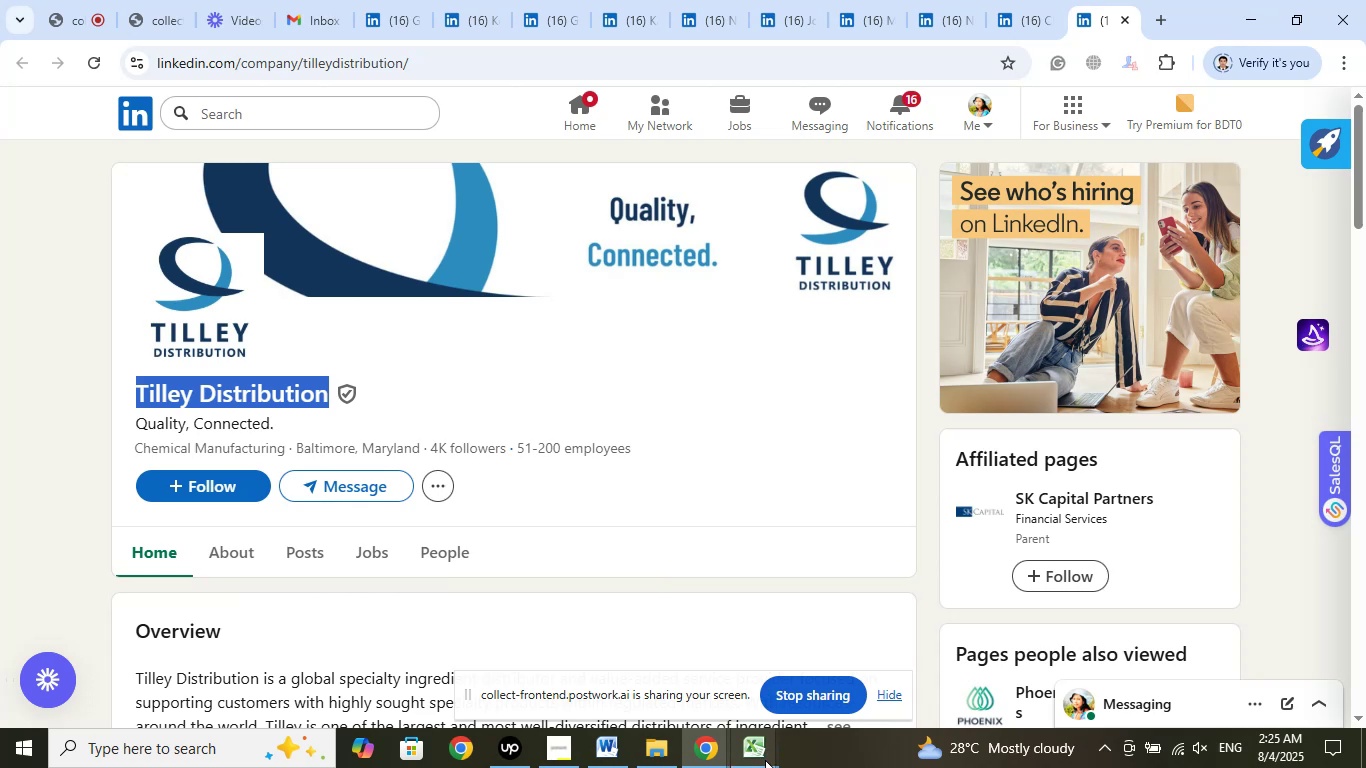 
left_click([762, 759])
 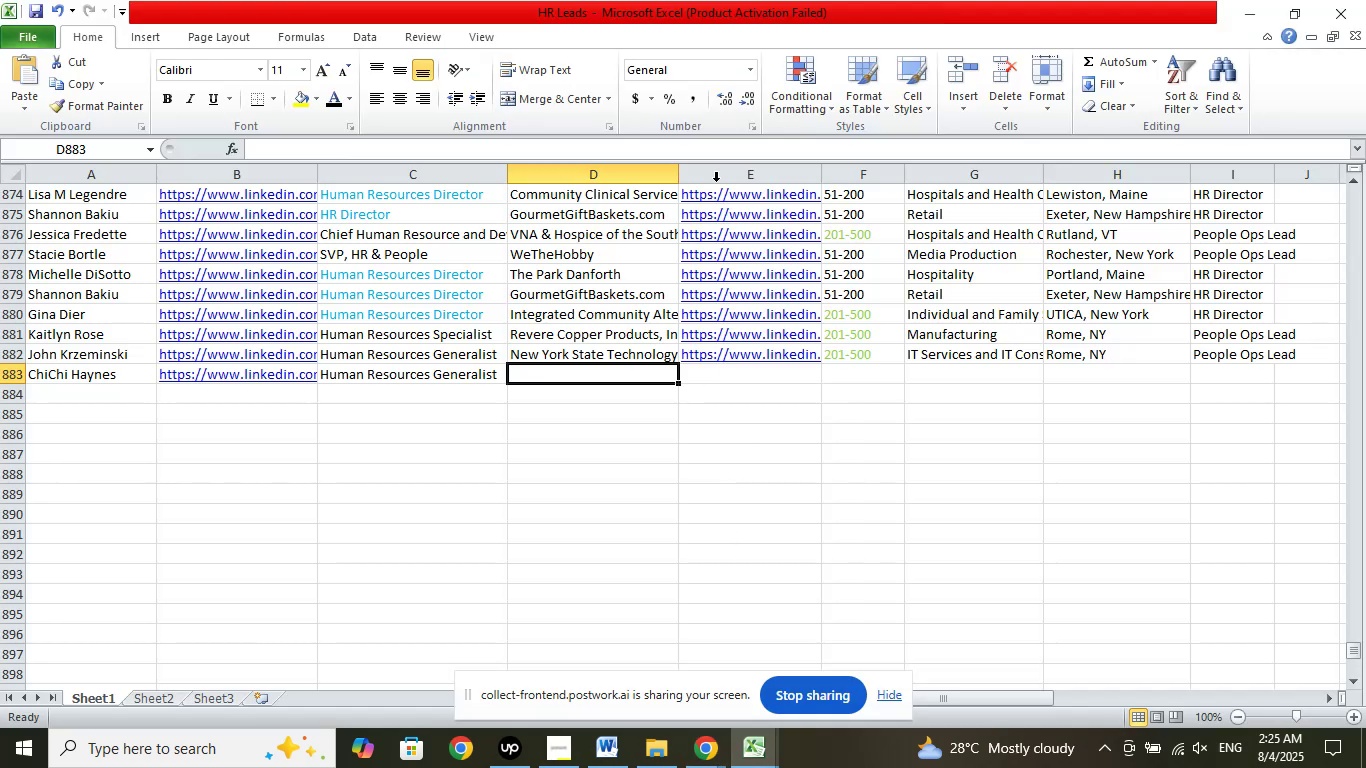 
left_click([732, 148])
 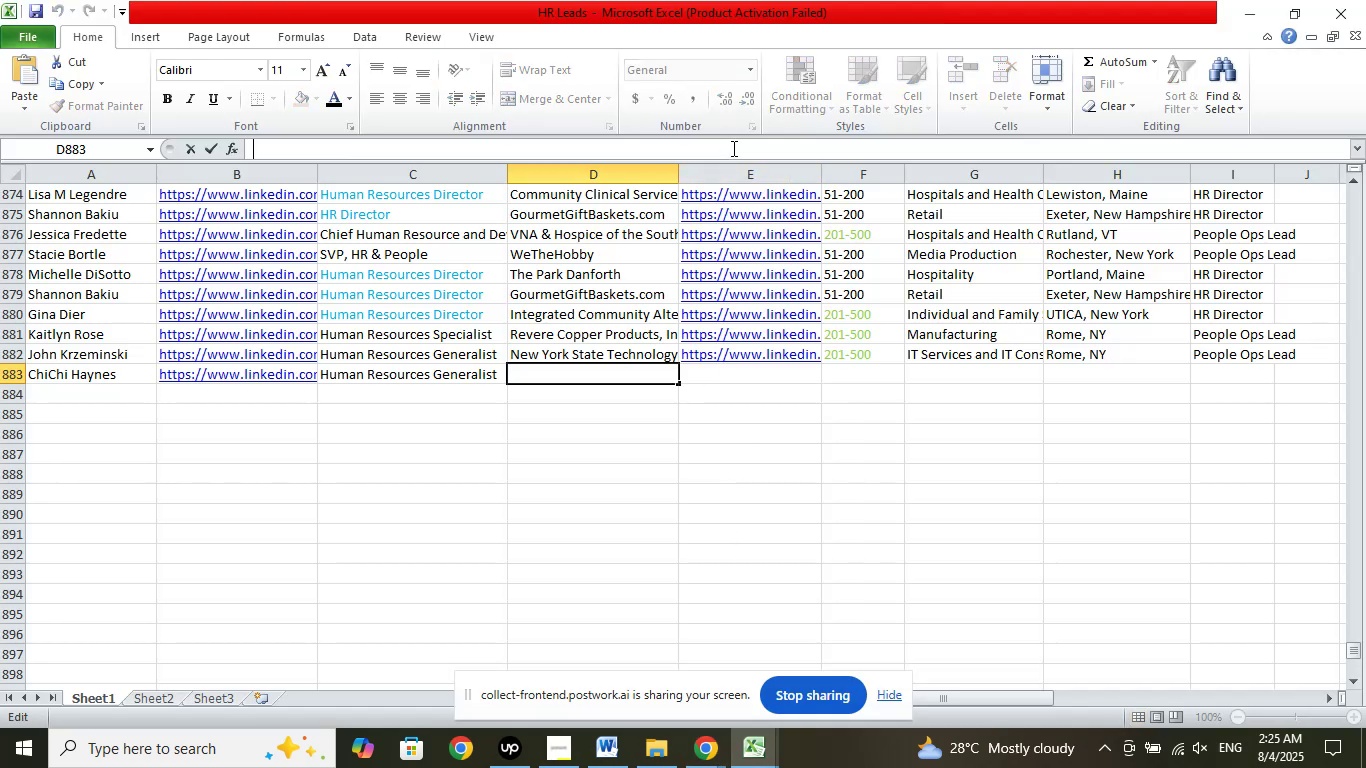 
right_click([732, 148])
 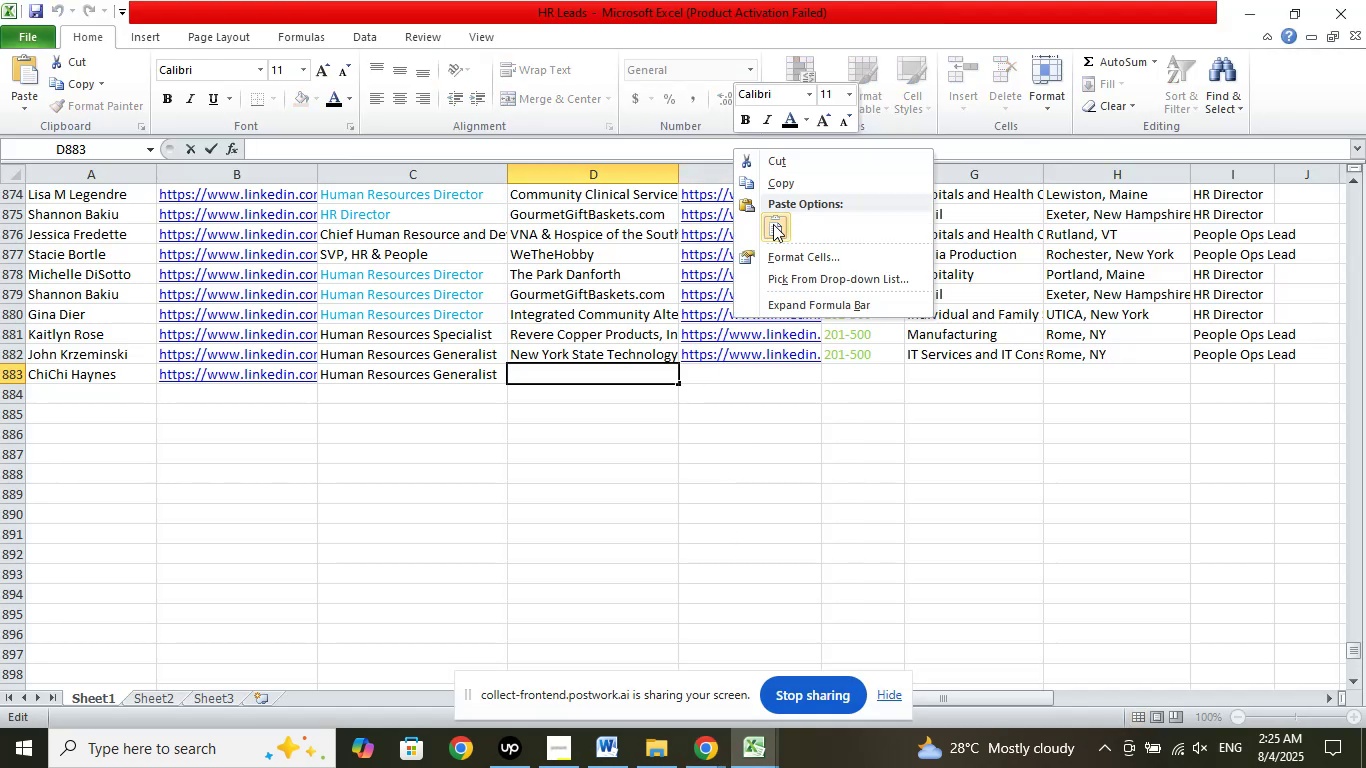 
left_click([773, 224])
 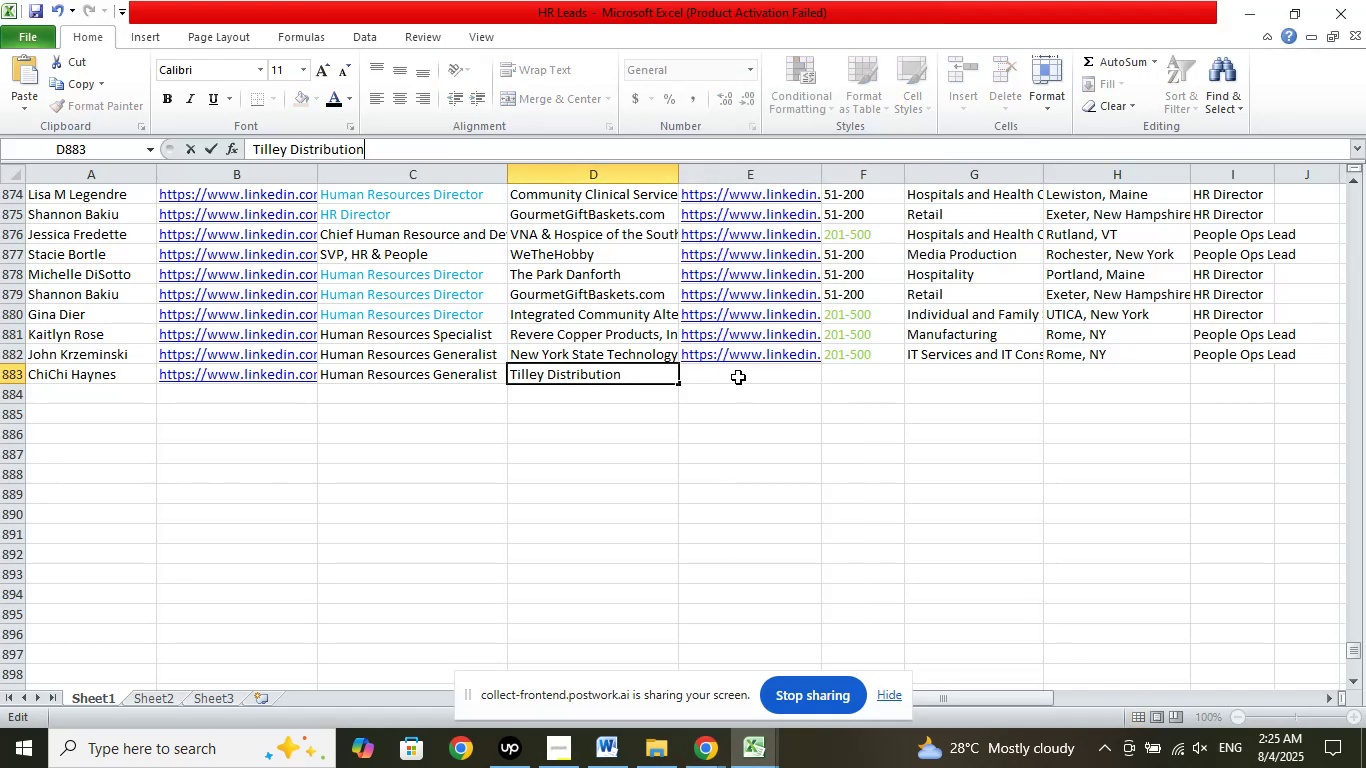 
left_click([738, 377])
 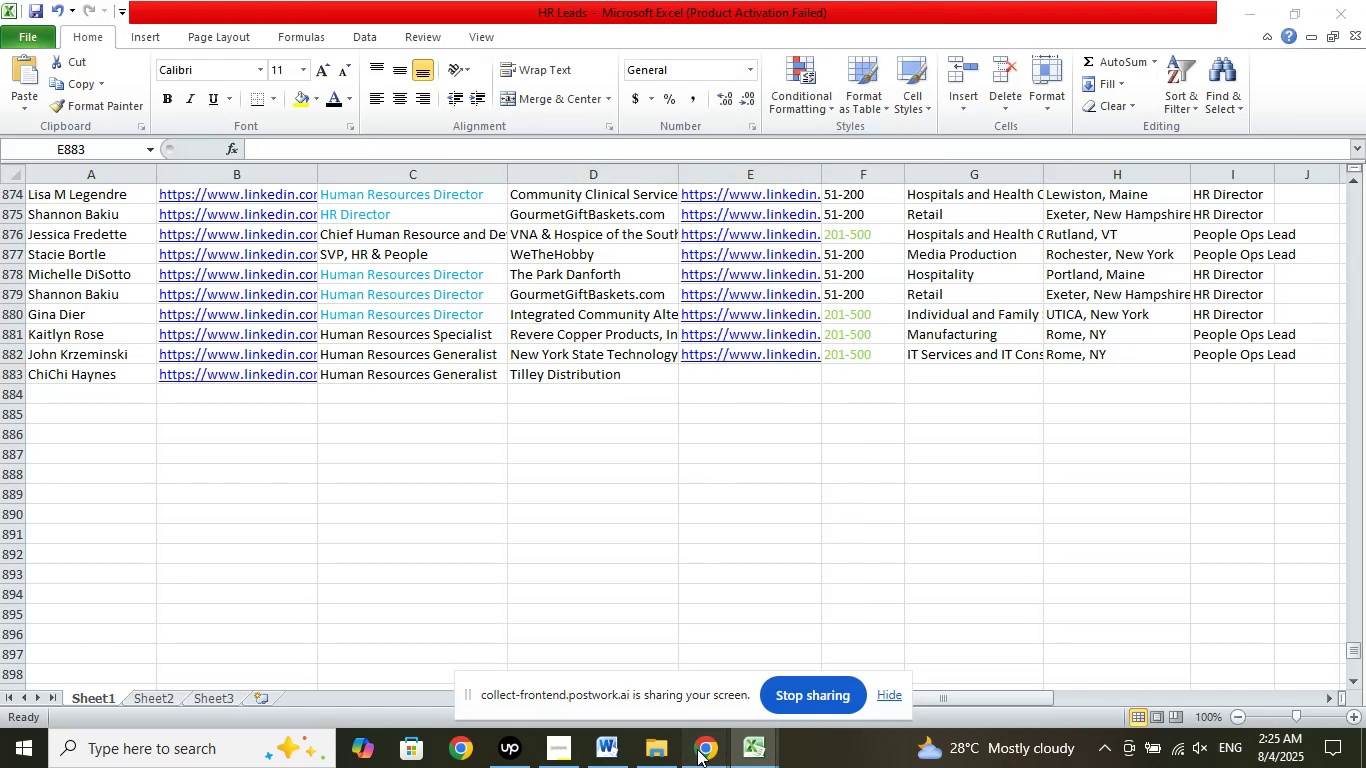 
double_click([620, 692])
 